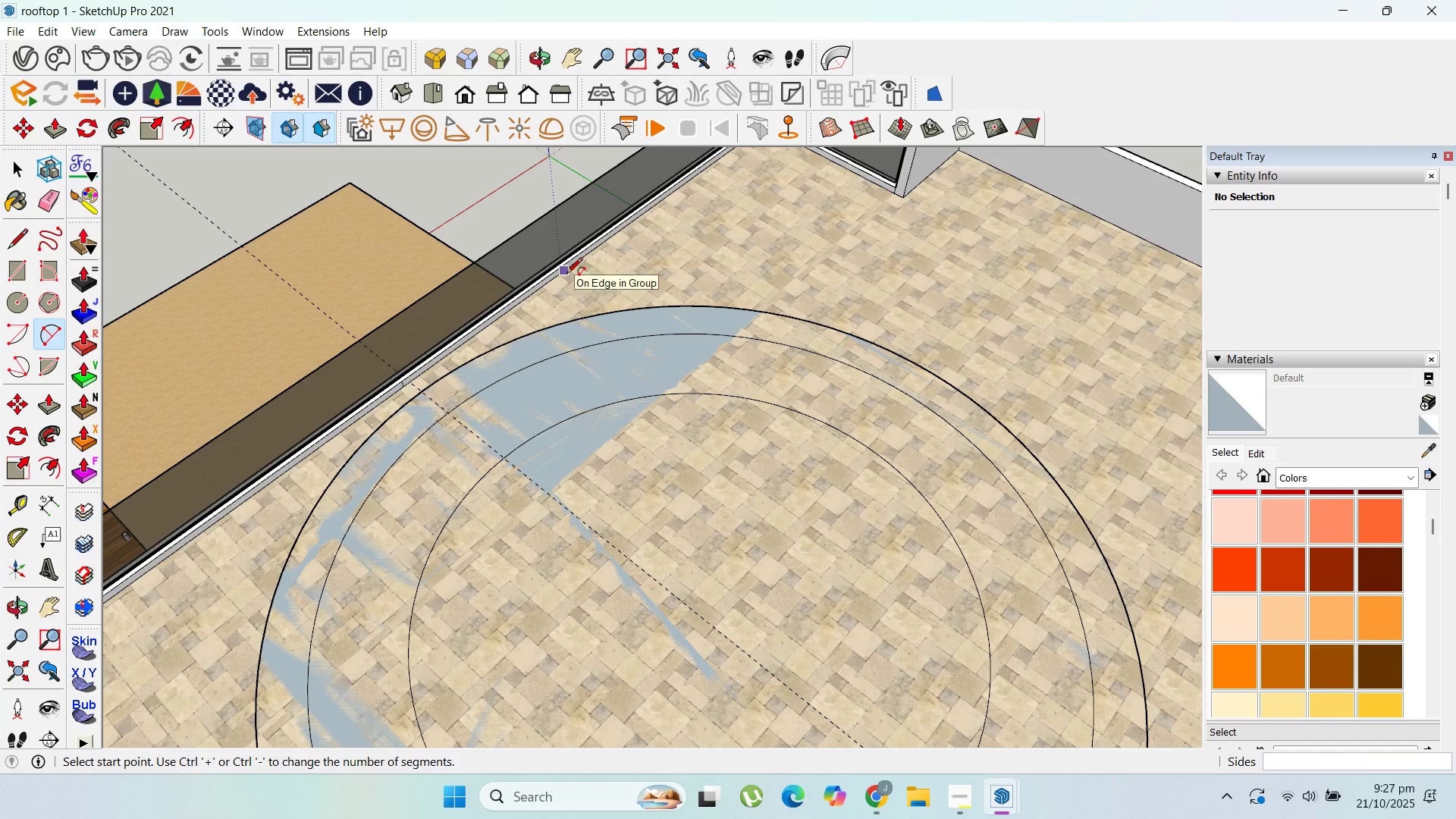 
left_click([566, 275])
 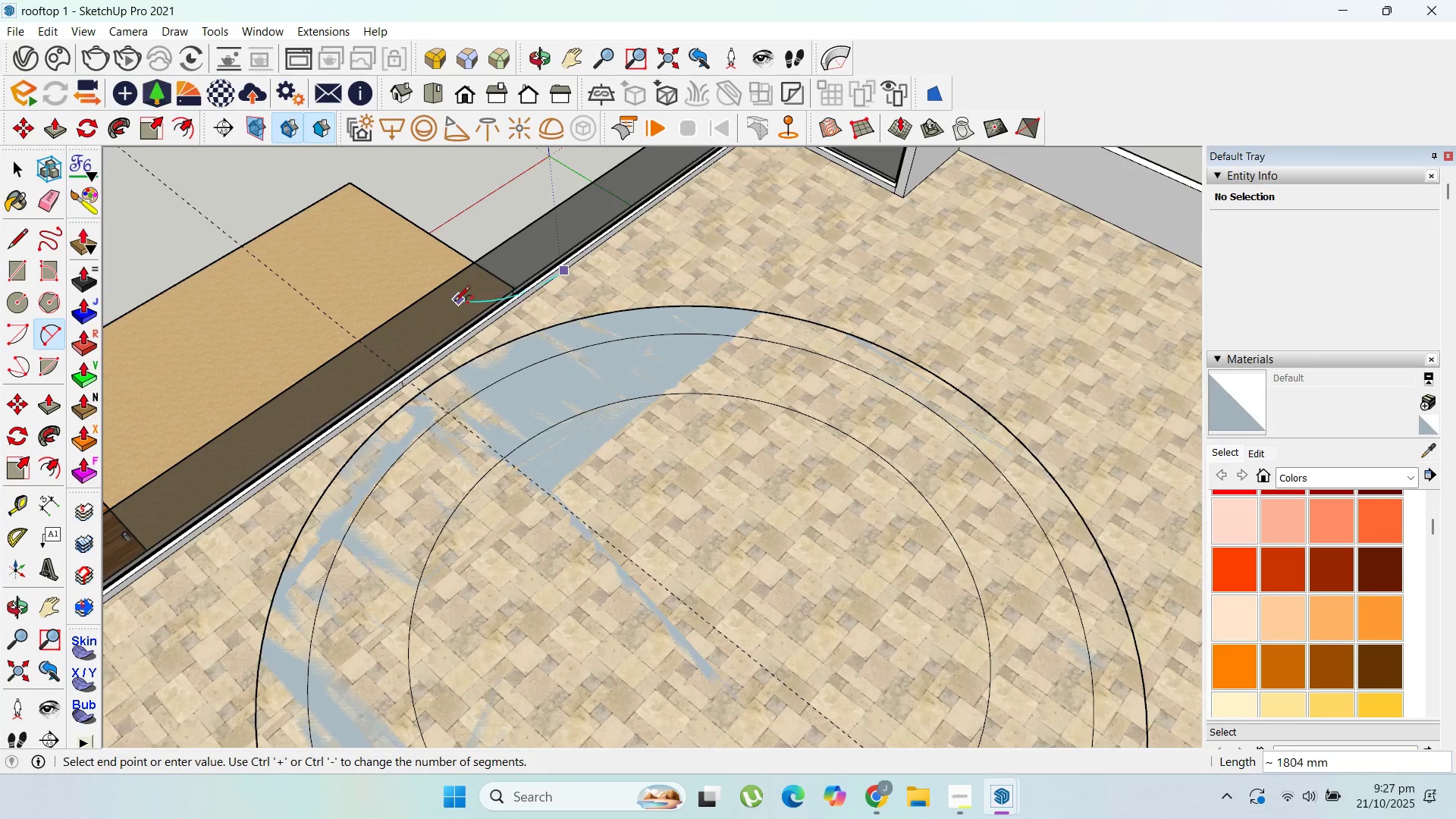 
scroll: coordinate [454, 303], scroll_direction: down, amount: 3.0
 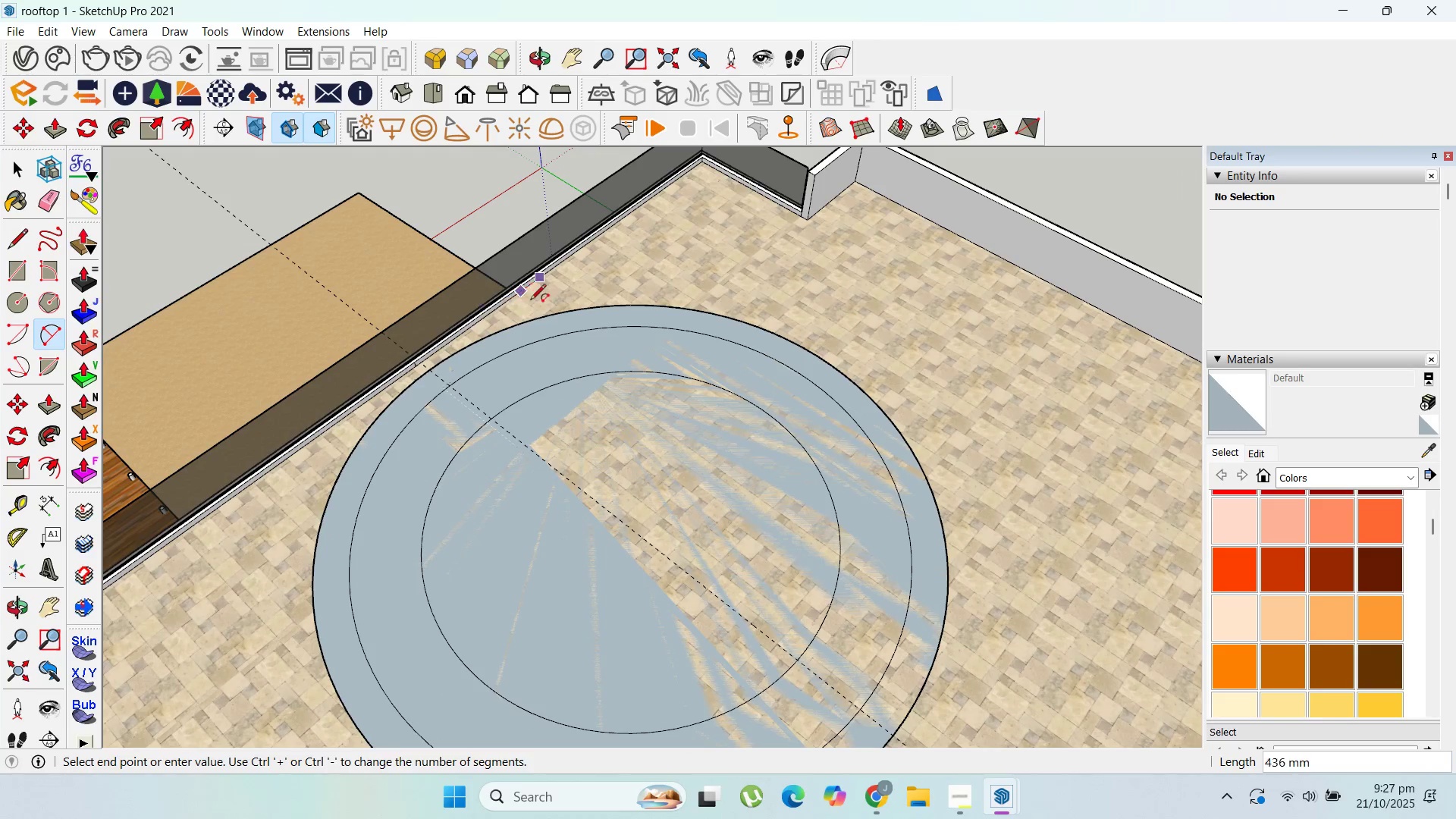 
key(Escape)
 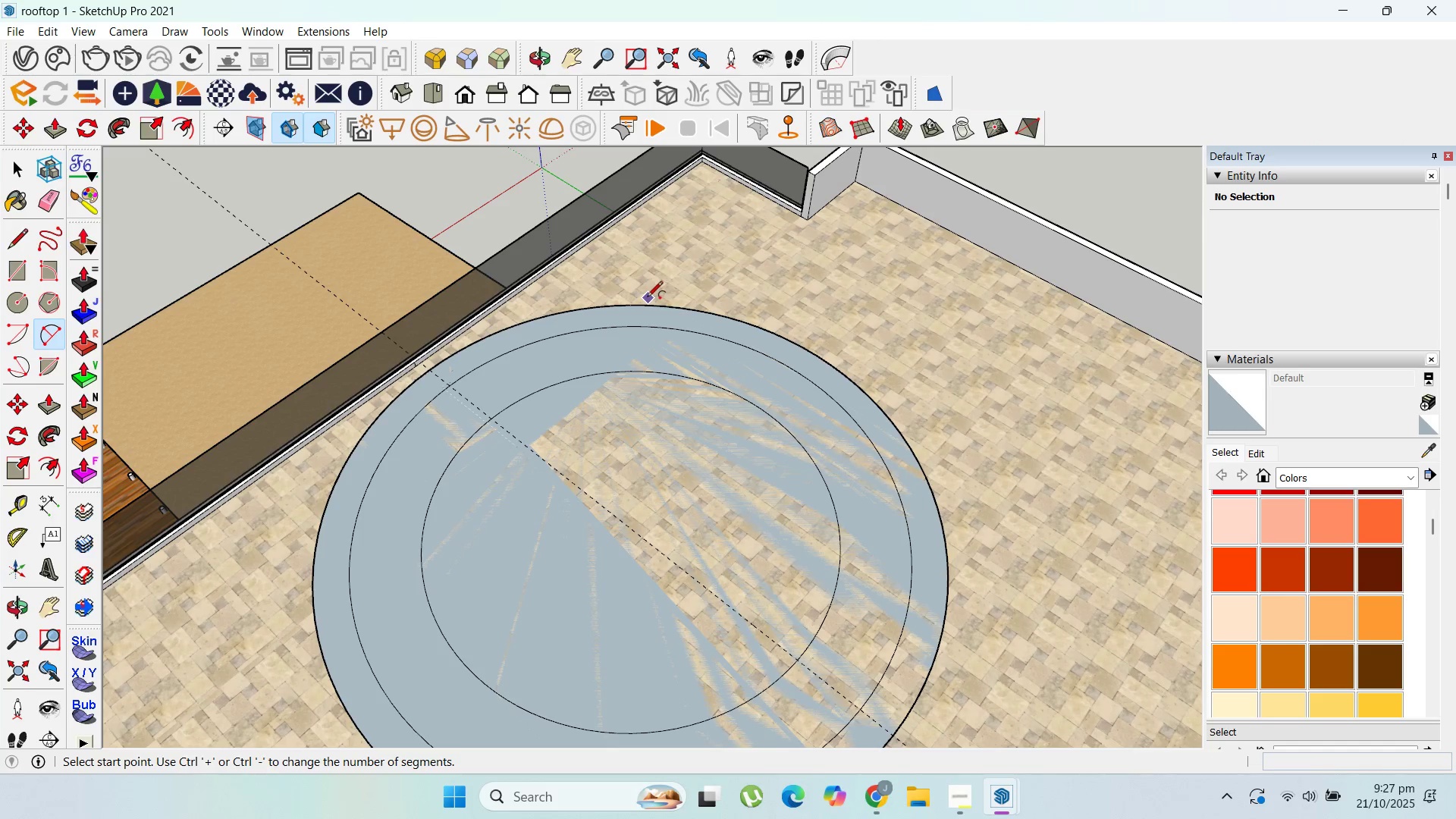 
scroll: coordinate [570, 304], scroll_direction: up, amount: 2.0
 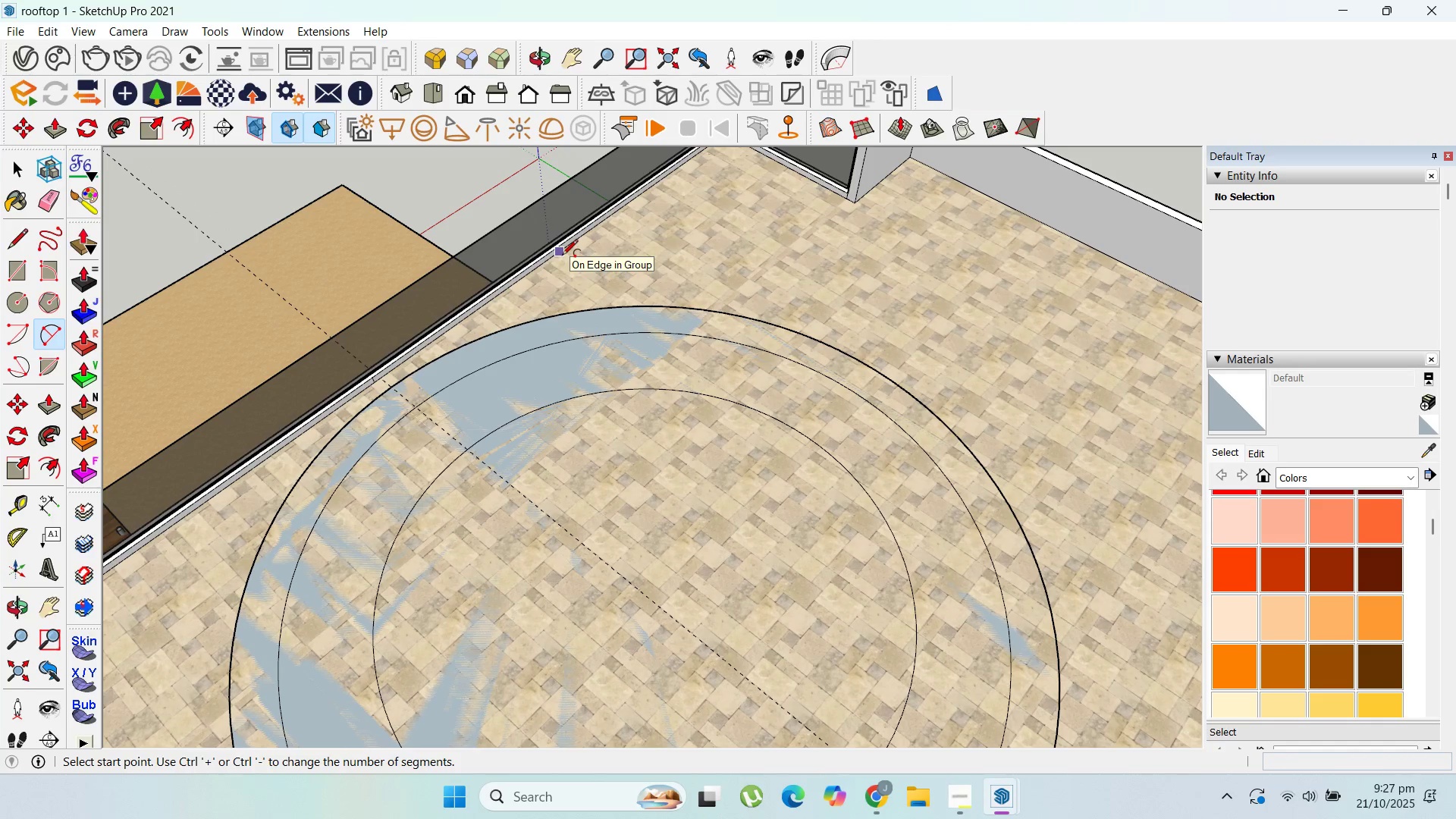 
left_click([562, 256])
 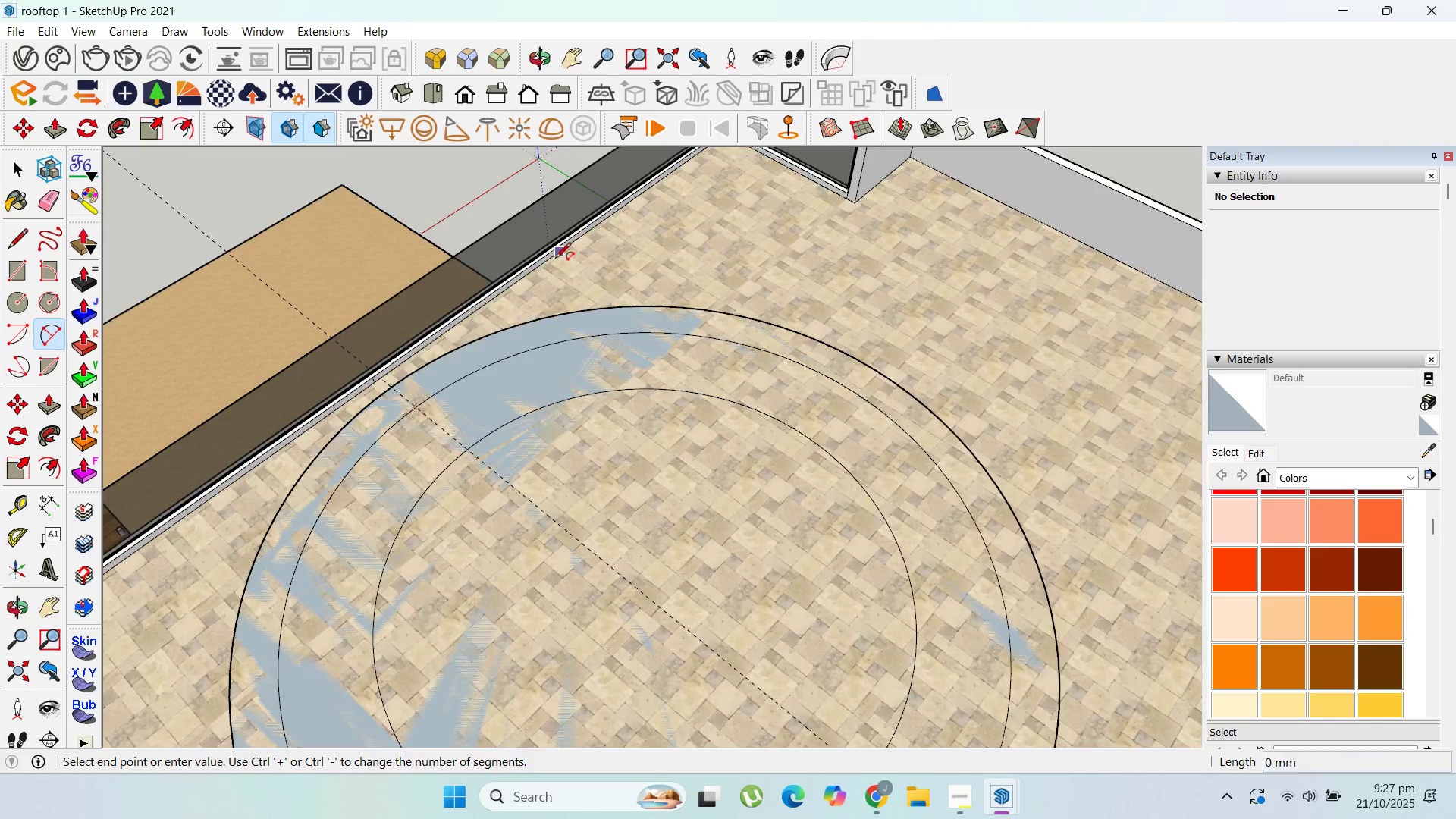 
scroll: coordinate [554, 260], scroll_direction: down, amount: 3.0
 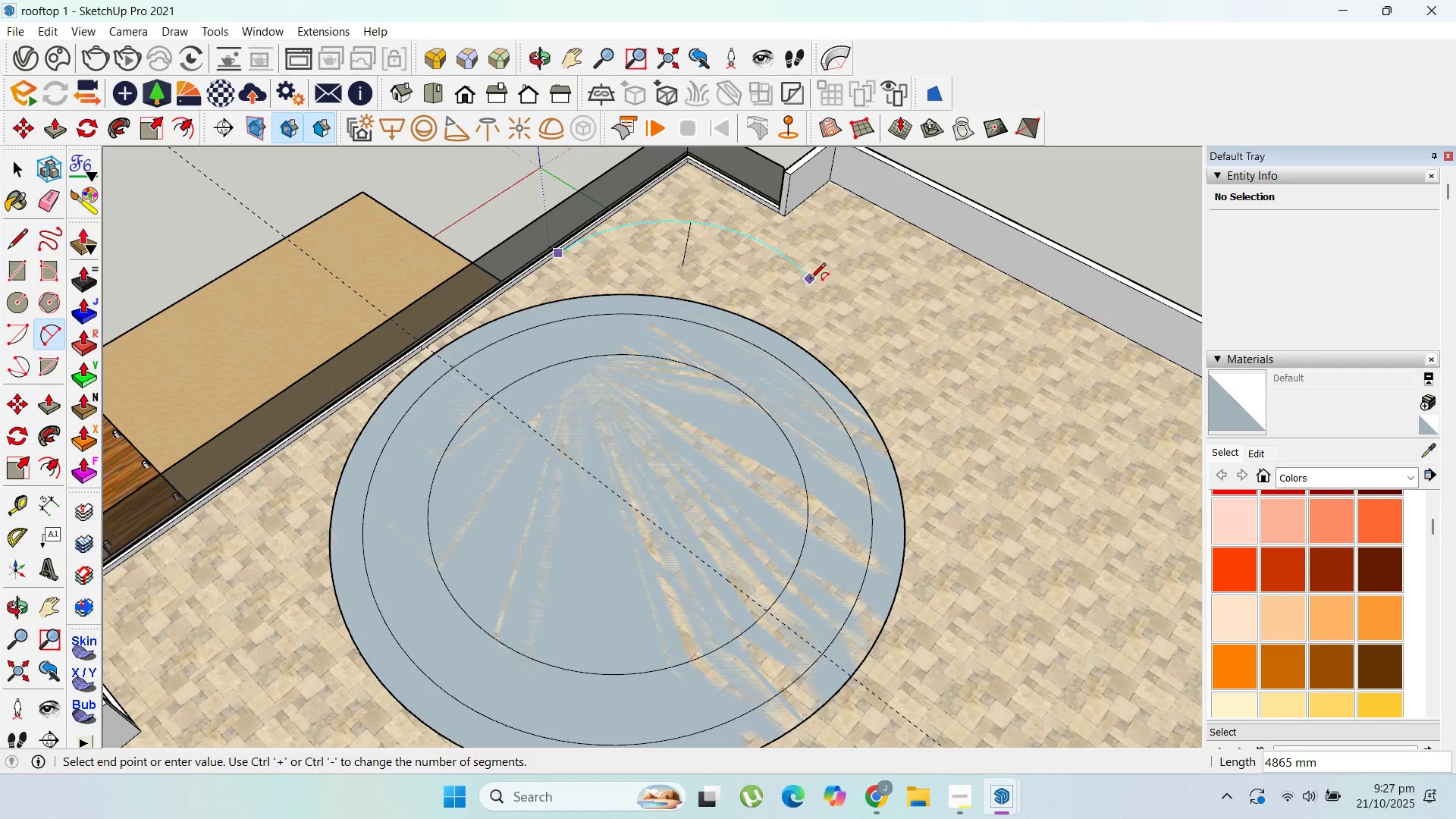 
left_click([810, 280])
 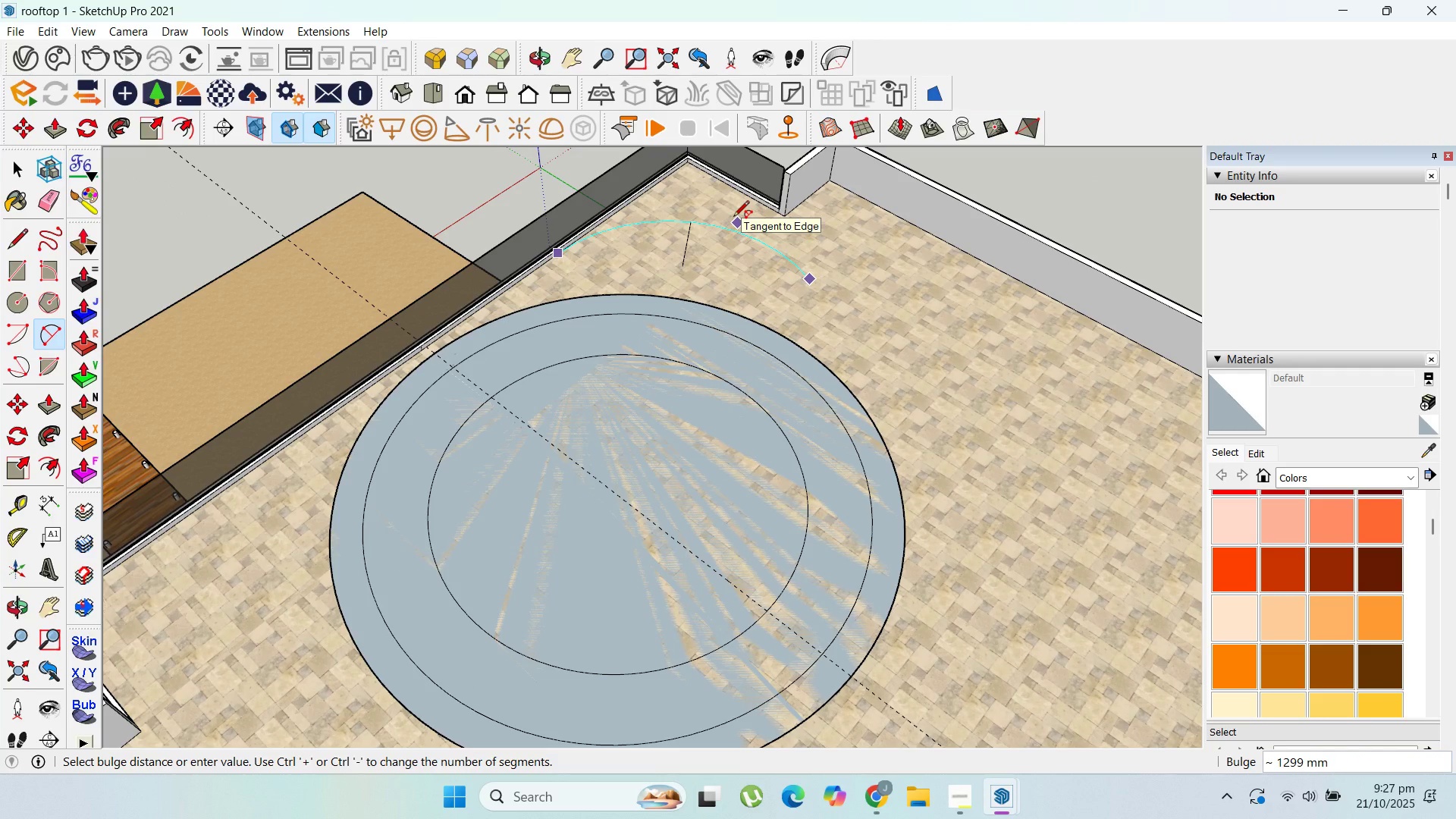 
key(Escape)
 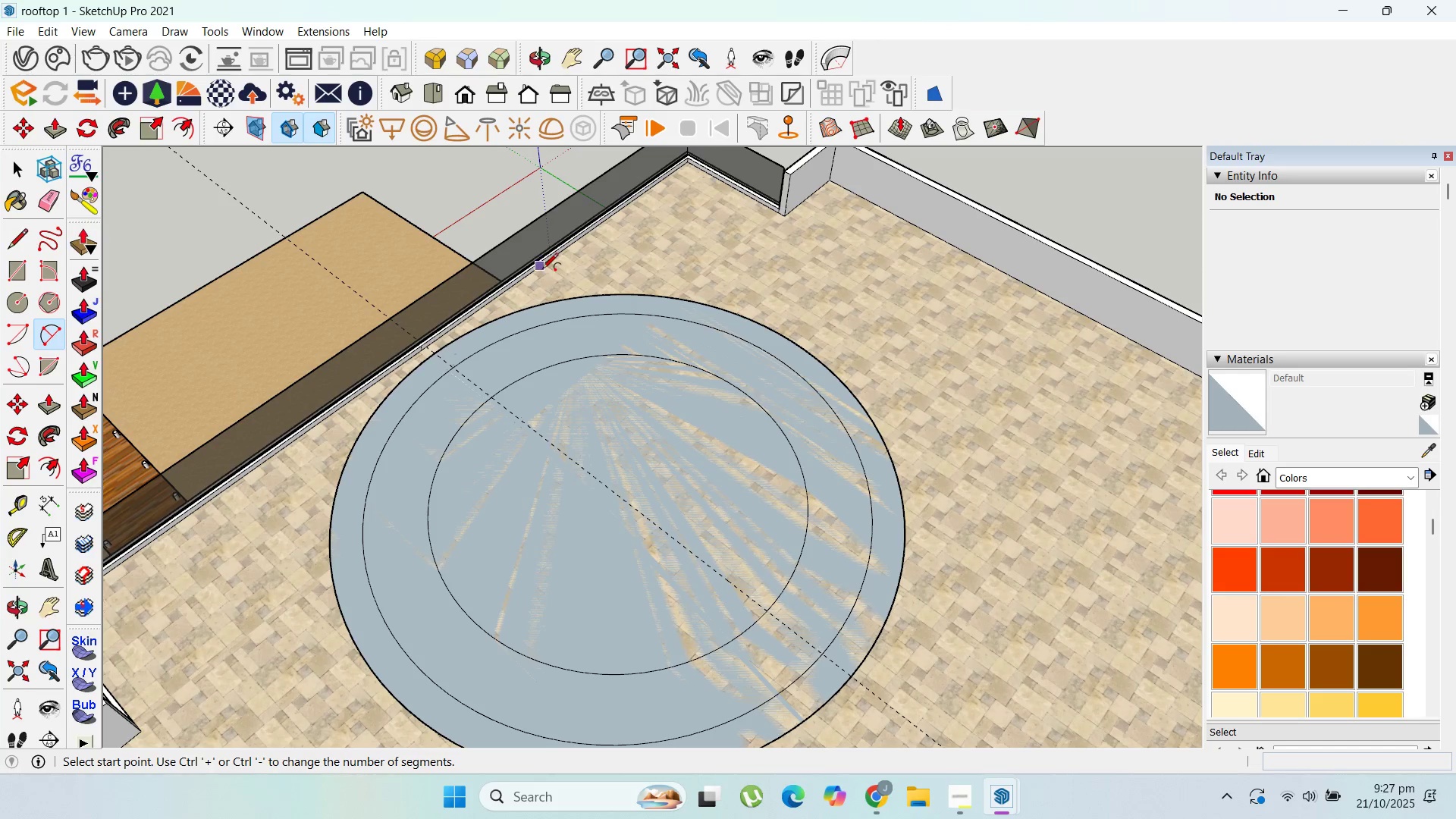 
left_click([542, 271])
 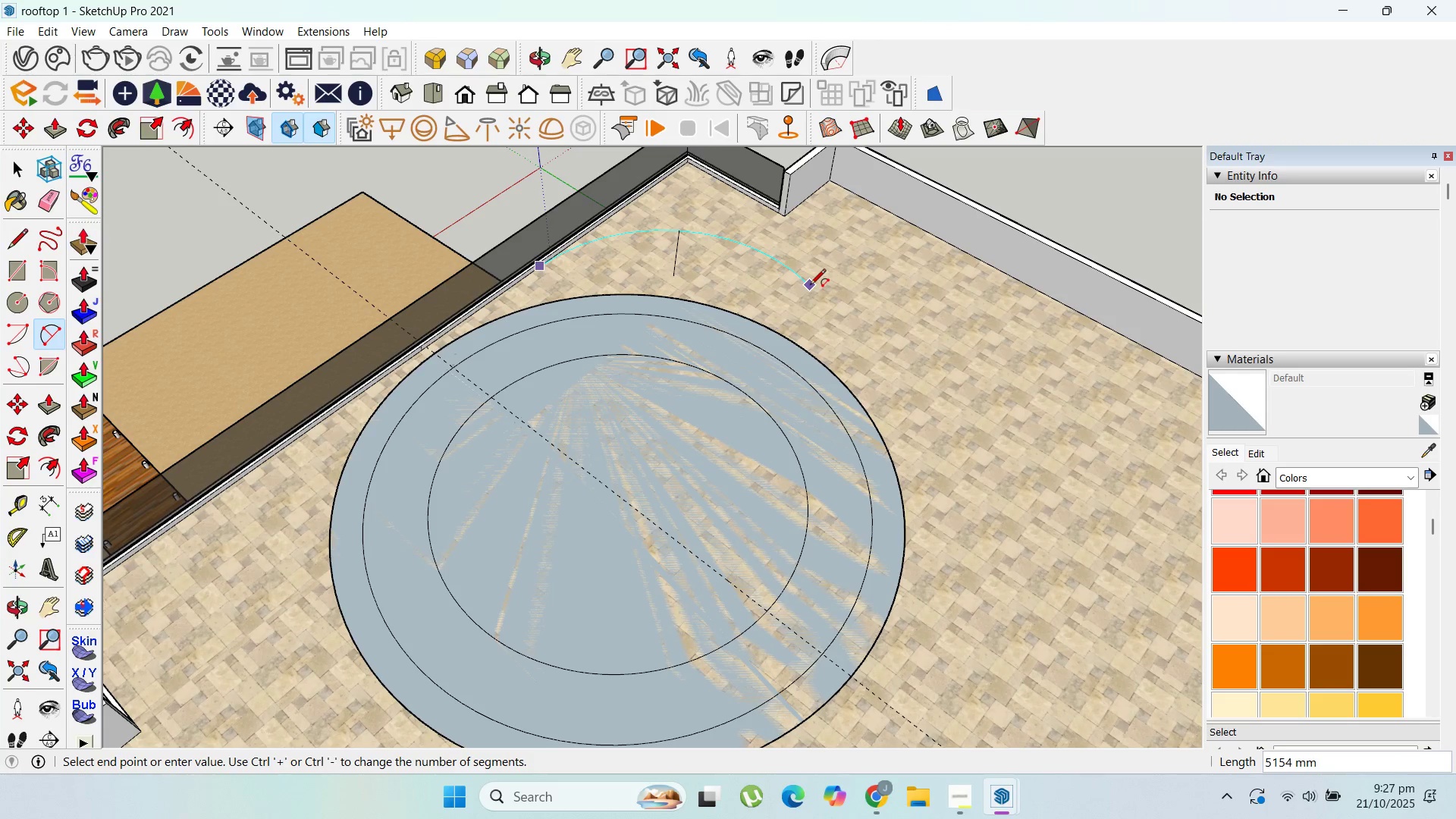 
left_click([810, 286])
 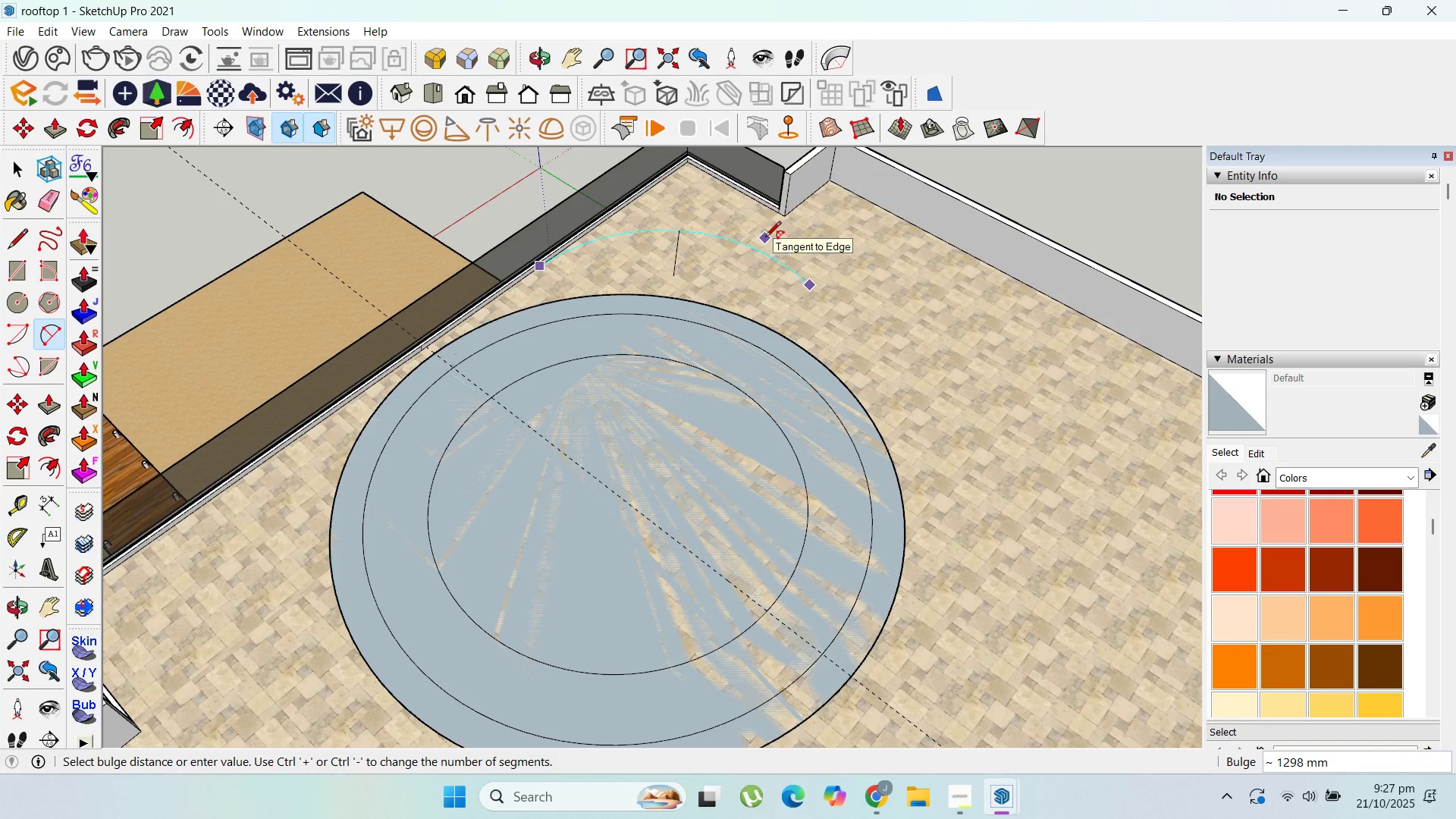 
left_click([764, 238])
 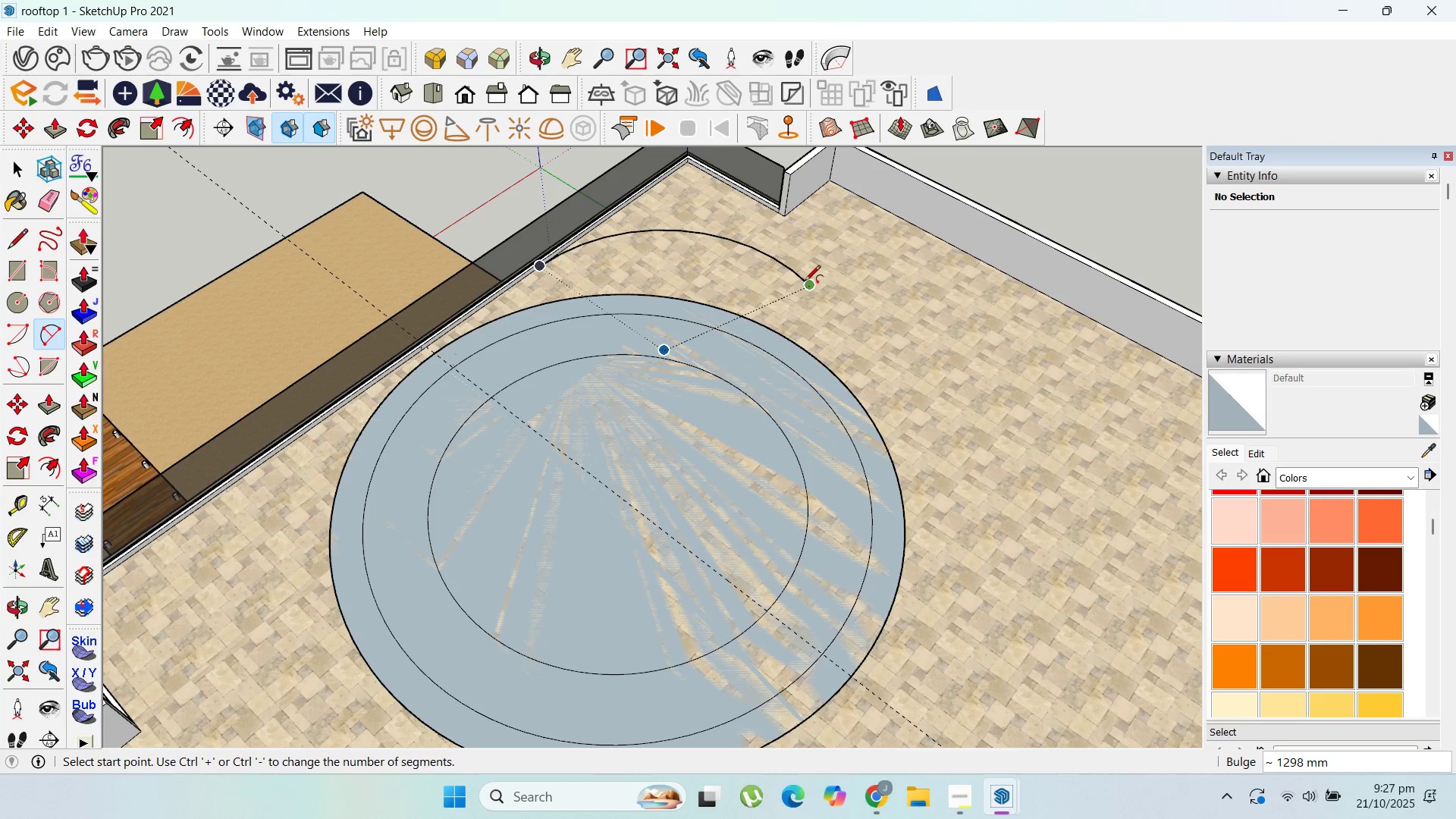 
left_click_drag(start_coordinate=[805, 282], to_coordinate=[808, 288])
 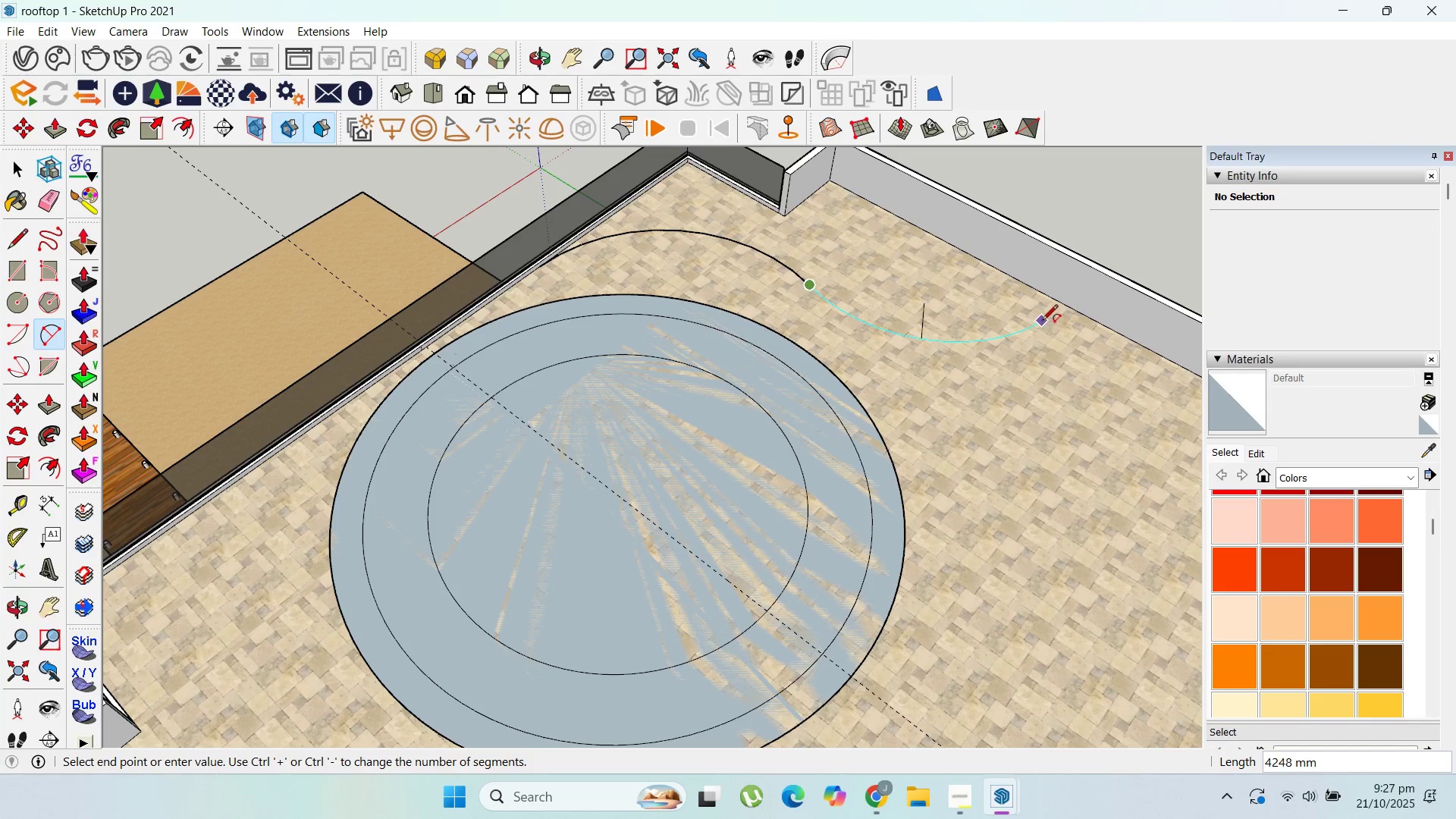 
left_click([1042, 322])
 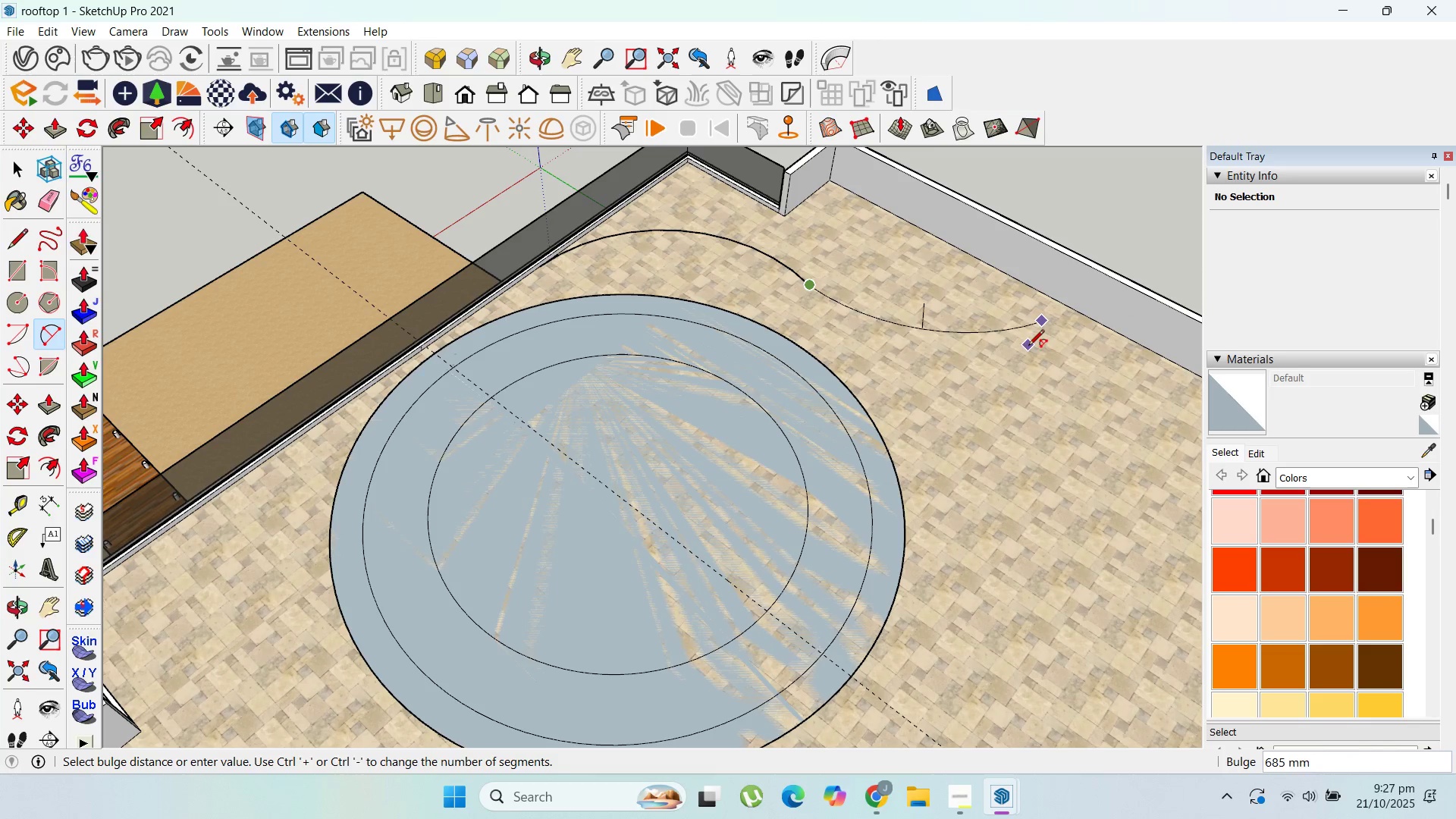 
left_click([1025, 352])
 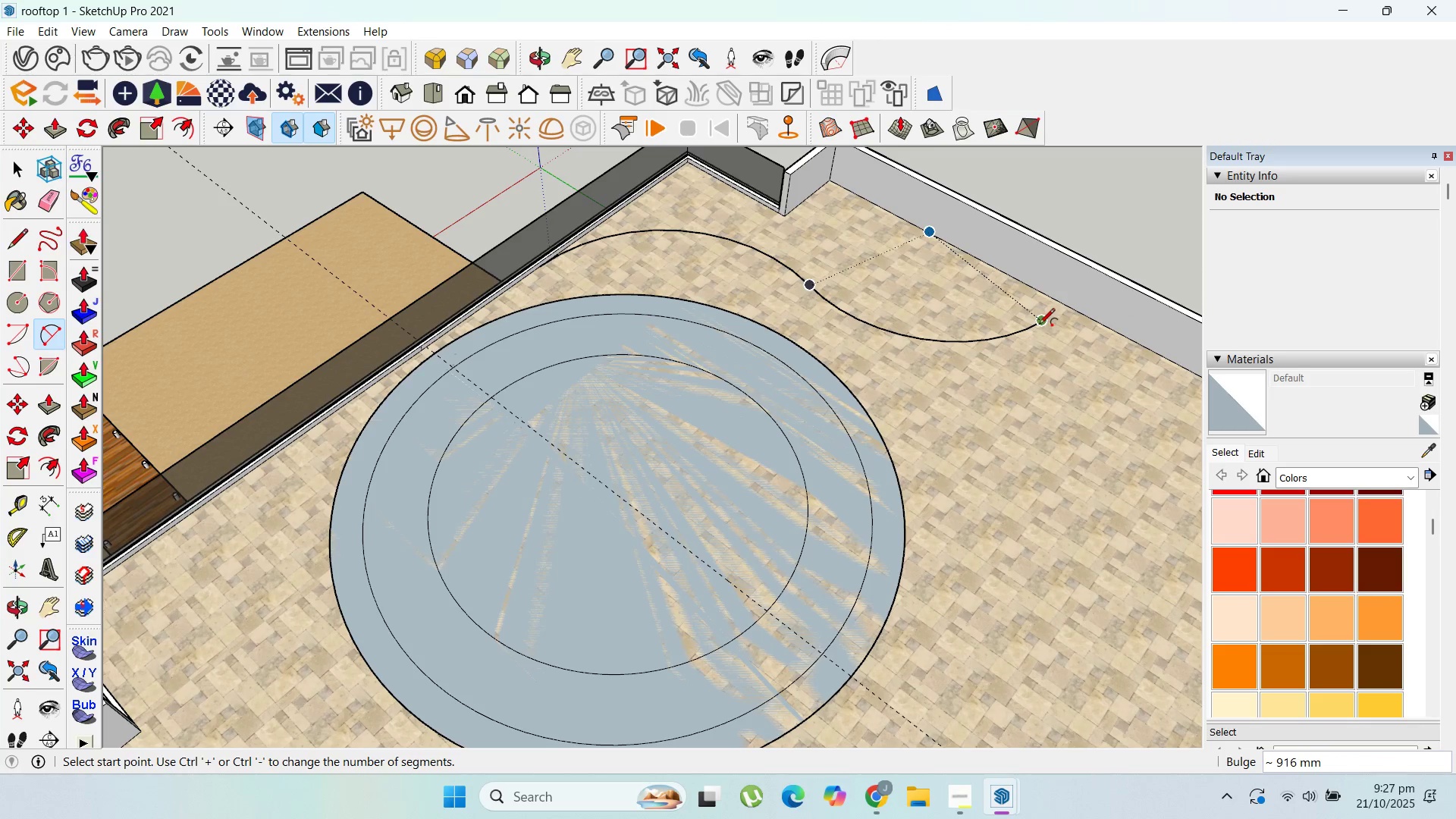 
left_click([1039, 325])
 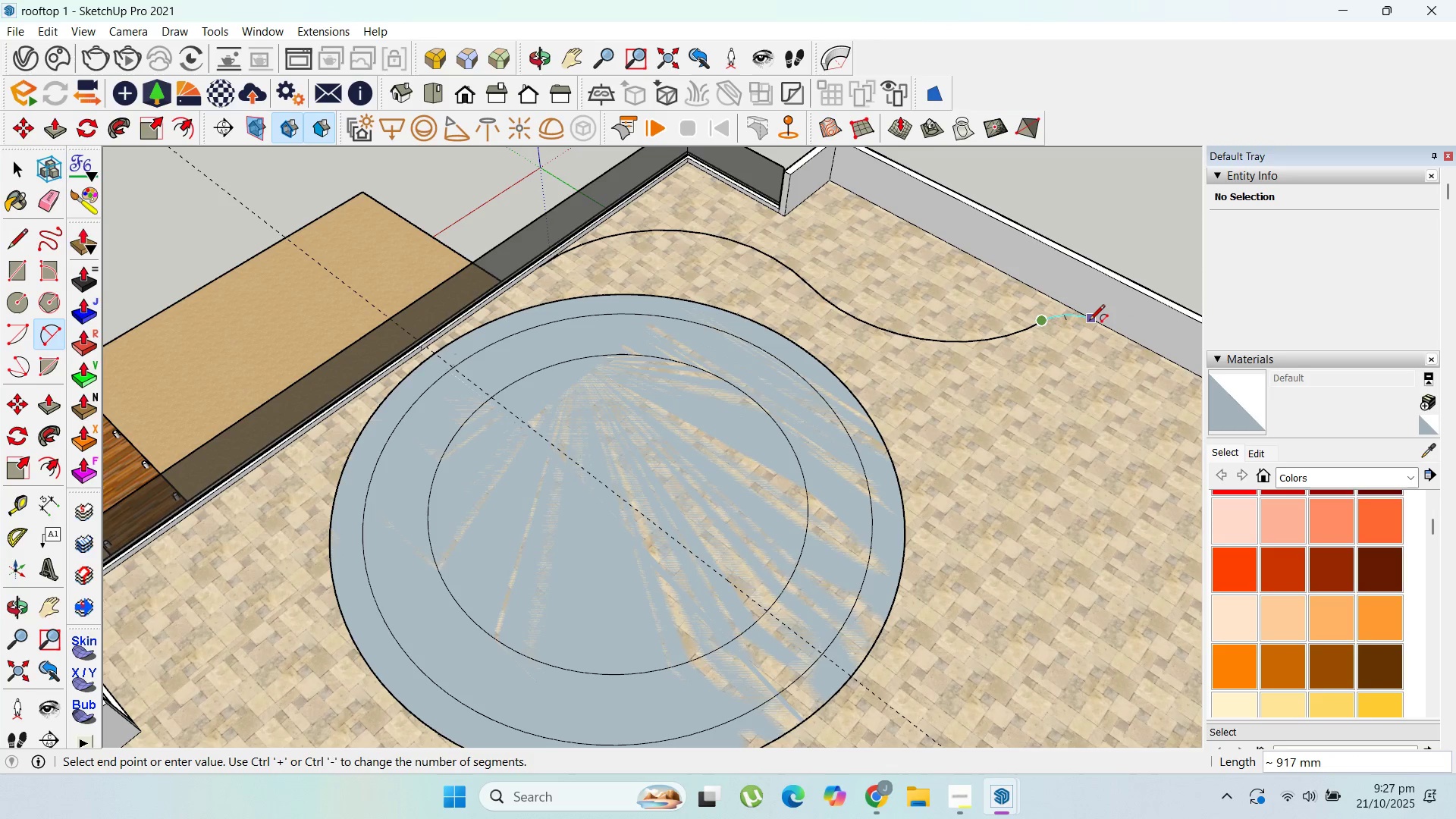 
left_click([1089, 322])
 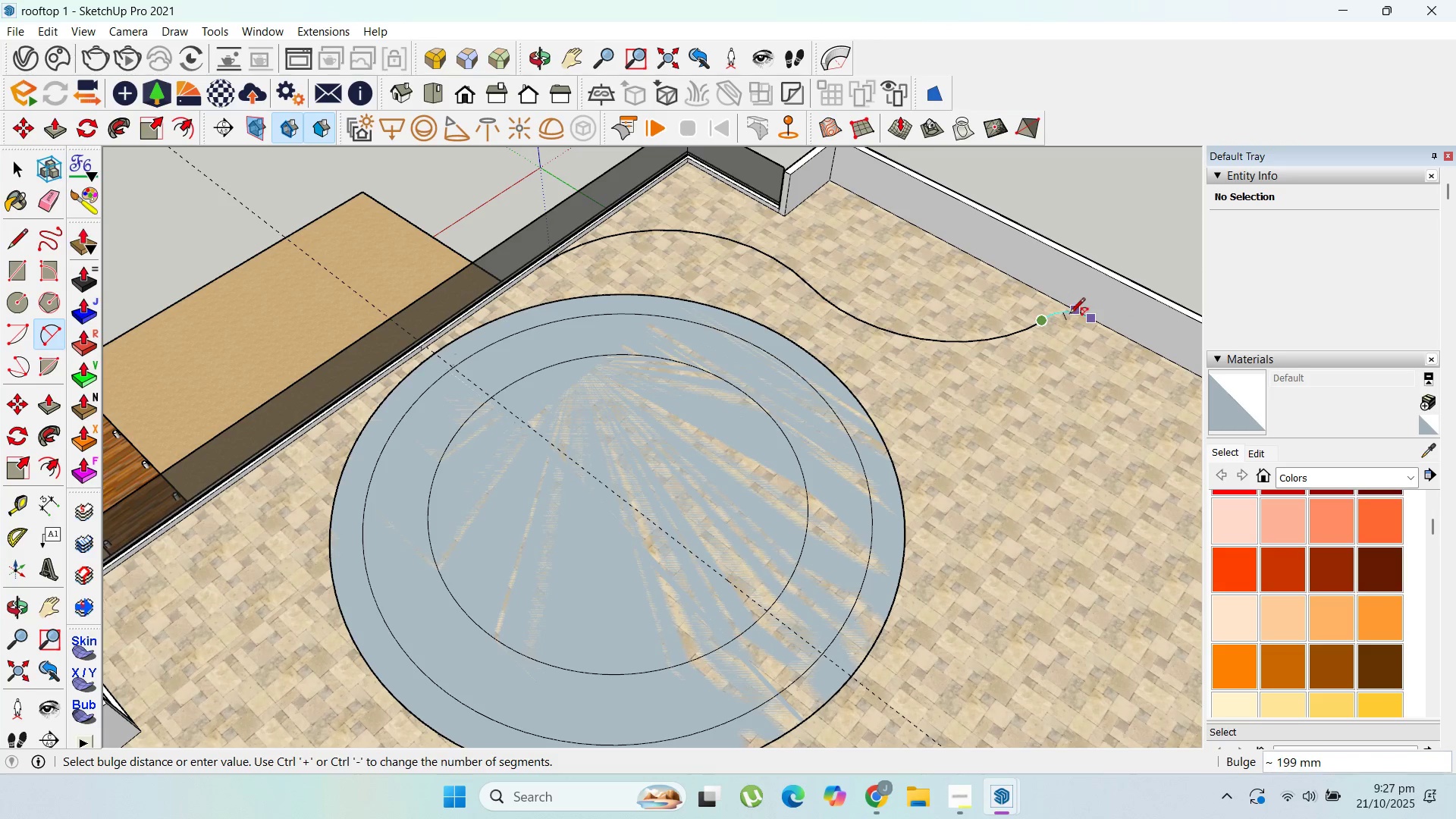 
left_click([1069, 315])
 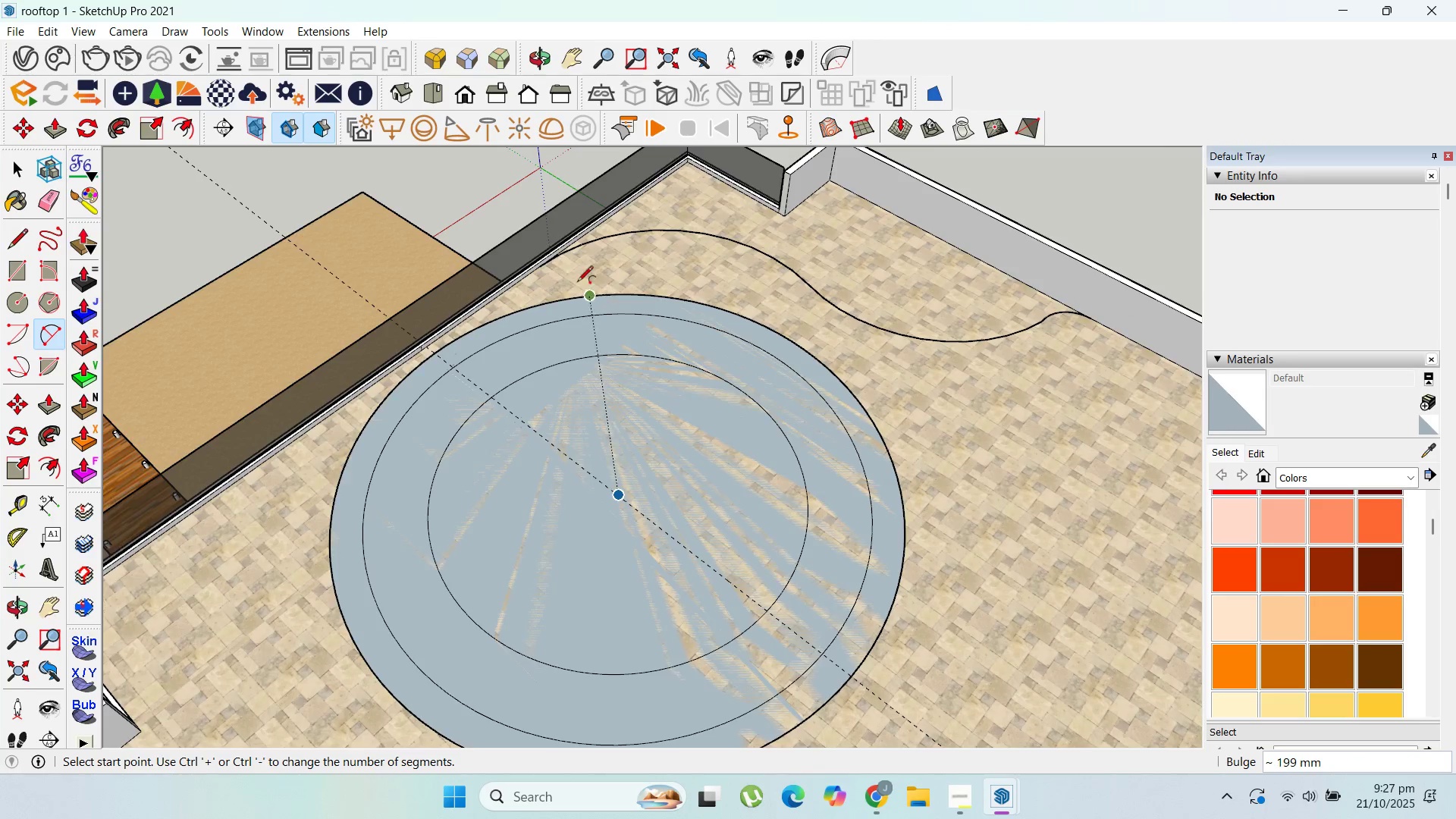 
scroll: coordinate [893, 403], scroll_direction: none, amount: 0.0
 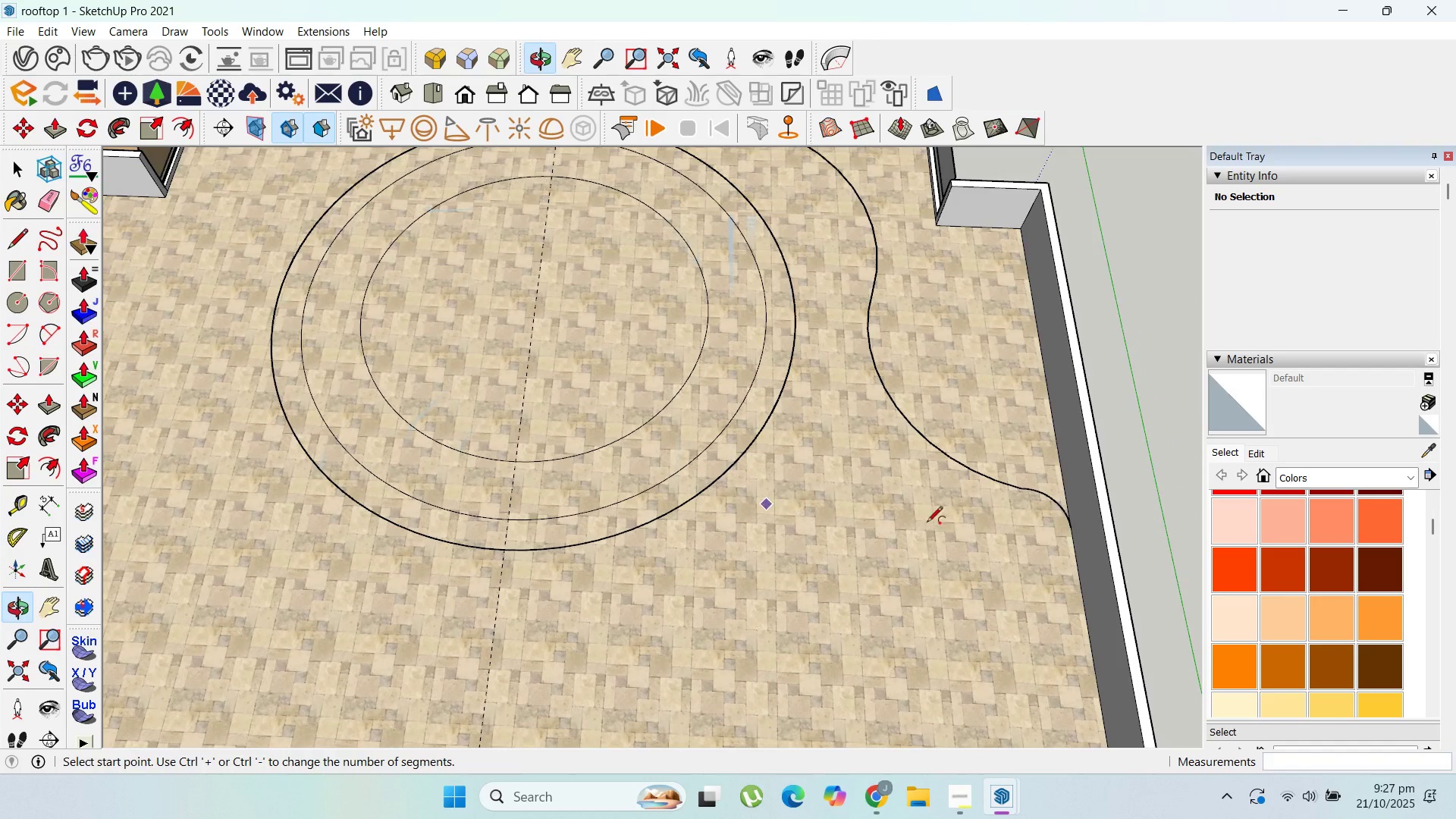 
scroll: coordinate [1033, 548], scroll_direction: up, amount: 3.0
 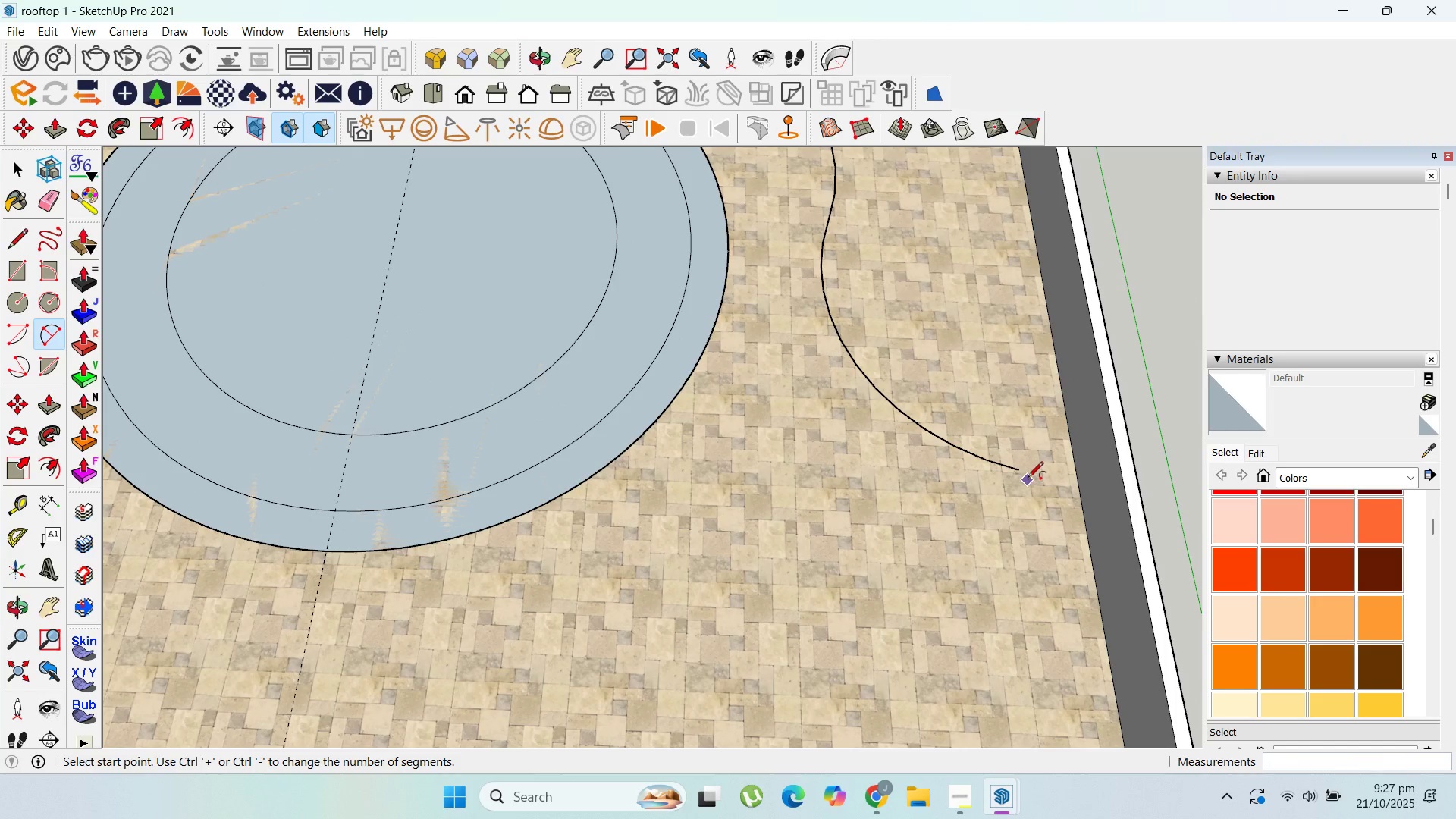 
key(Control+Z)
 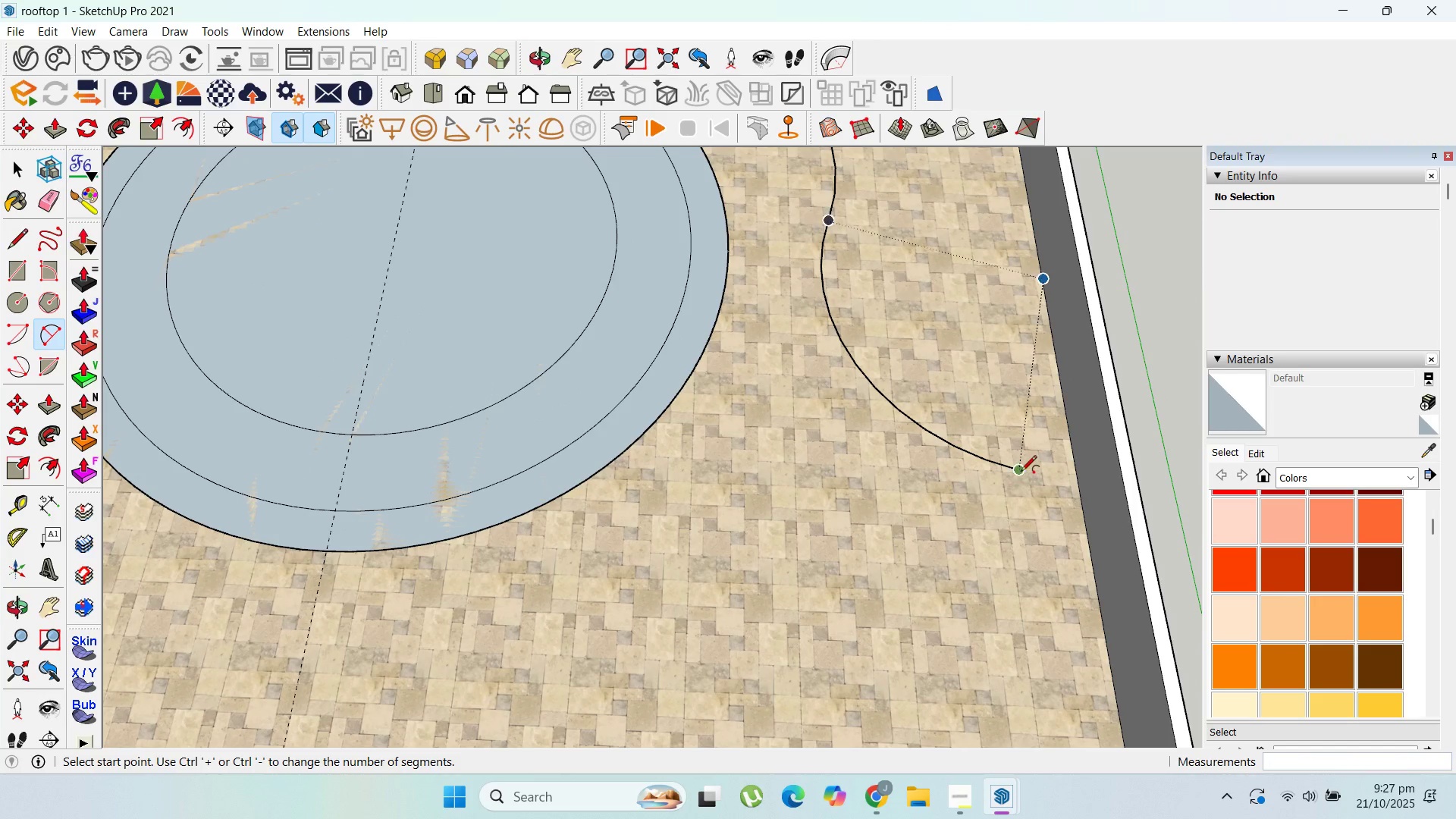 
left_click([1018, 472])
 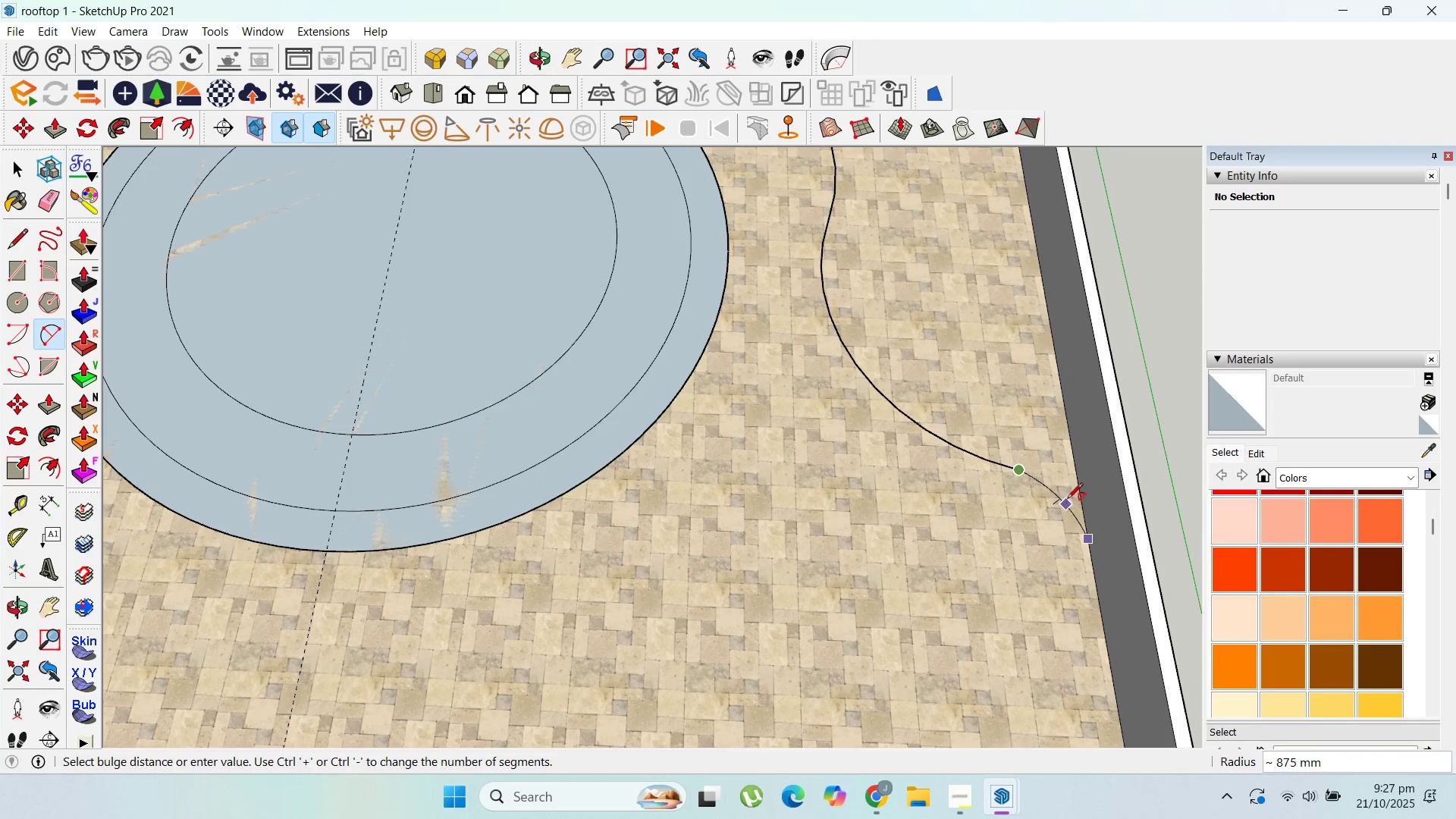 
left_click([1068, 496])
 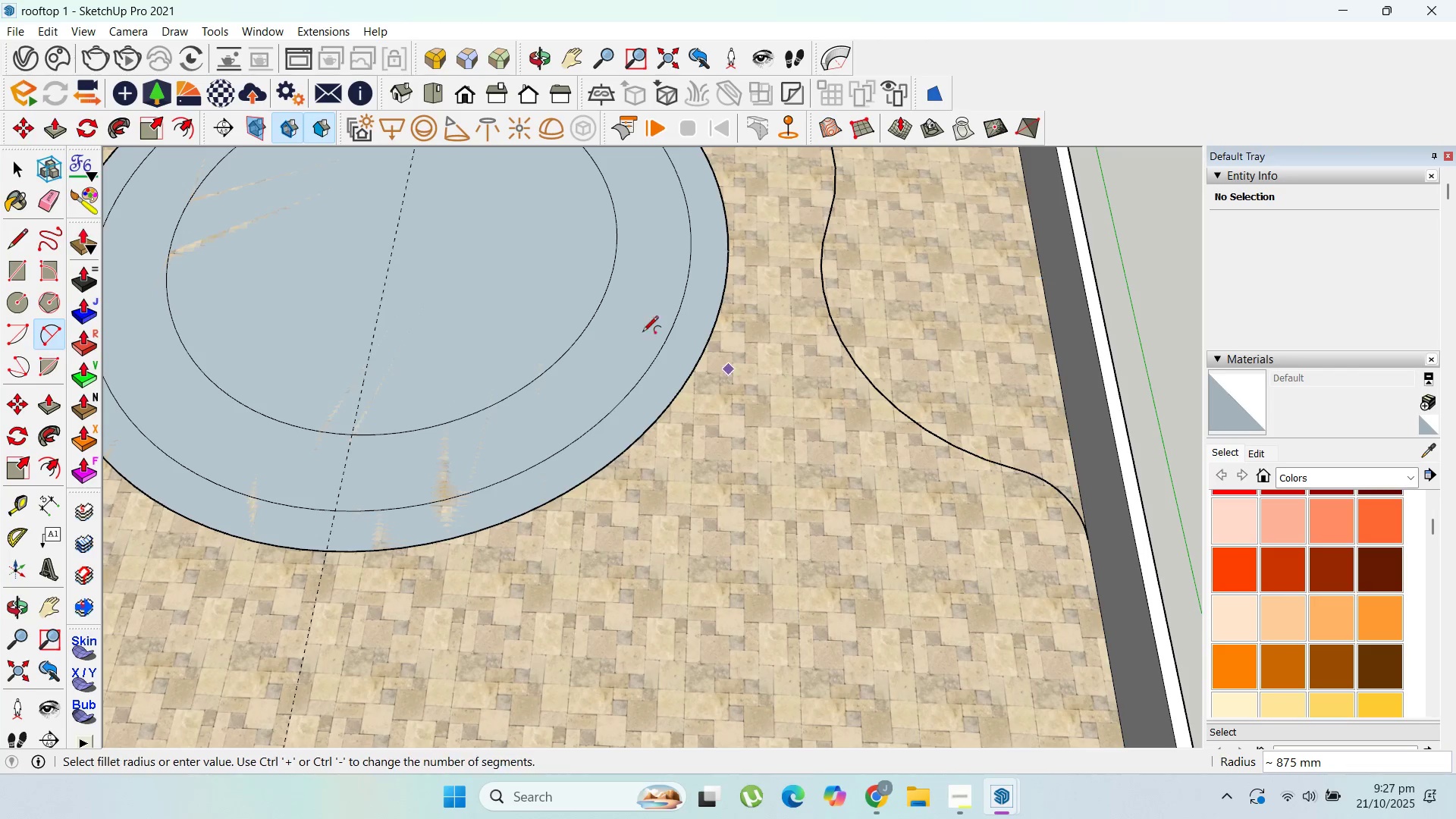 
scroll: coordinate [827, 321], scroll_direction: down, amount: 14.0
 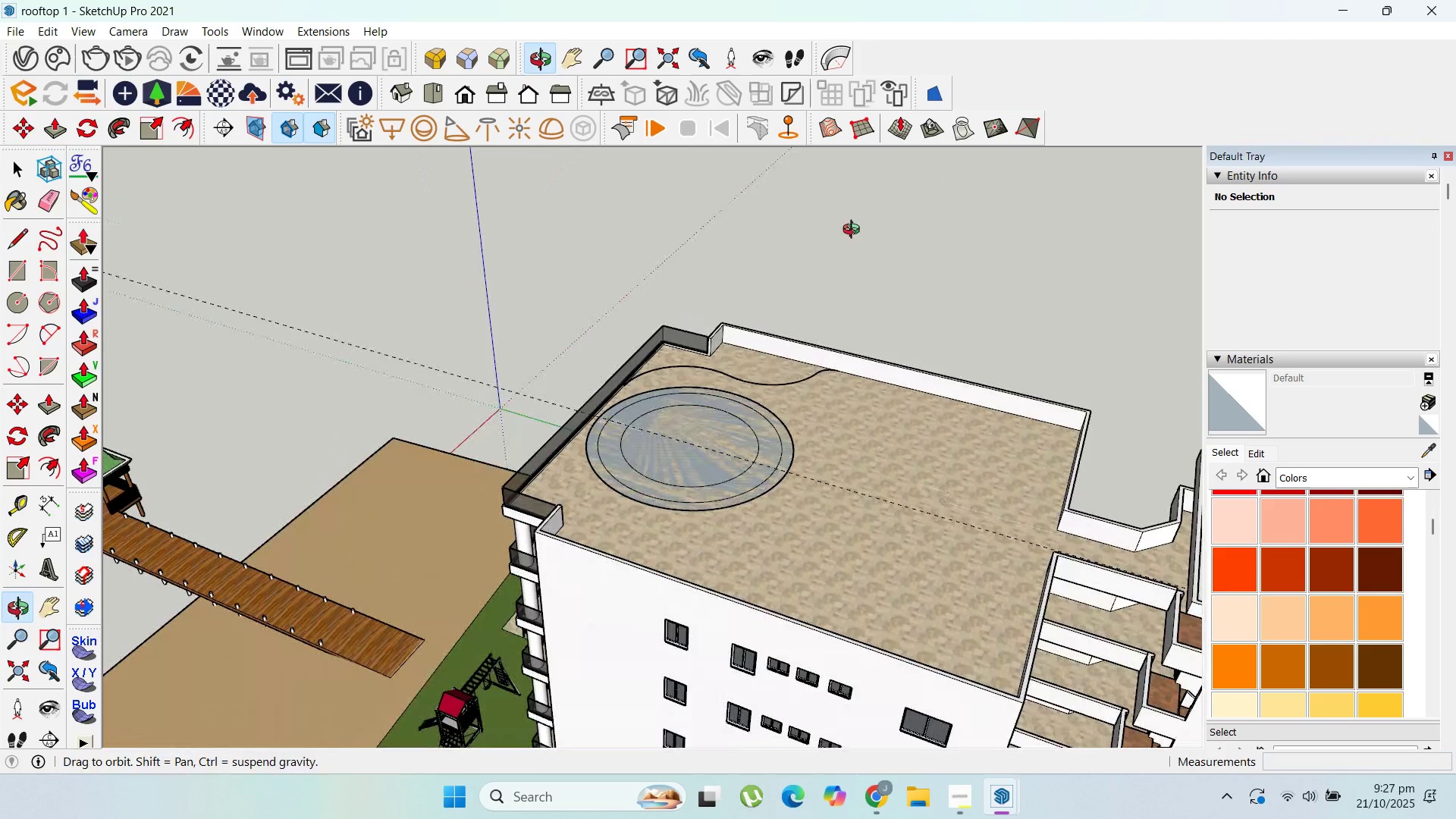 
scroll: coordinate [775, 437], scroll_direction: up, amount: 5.0
 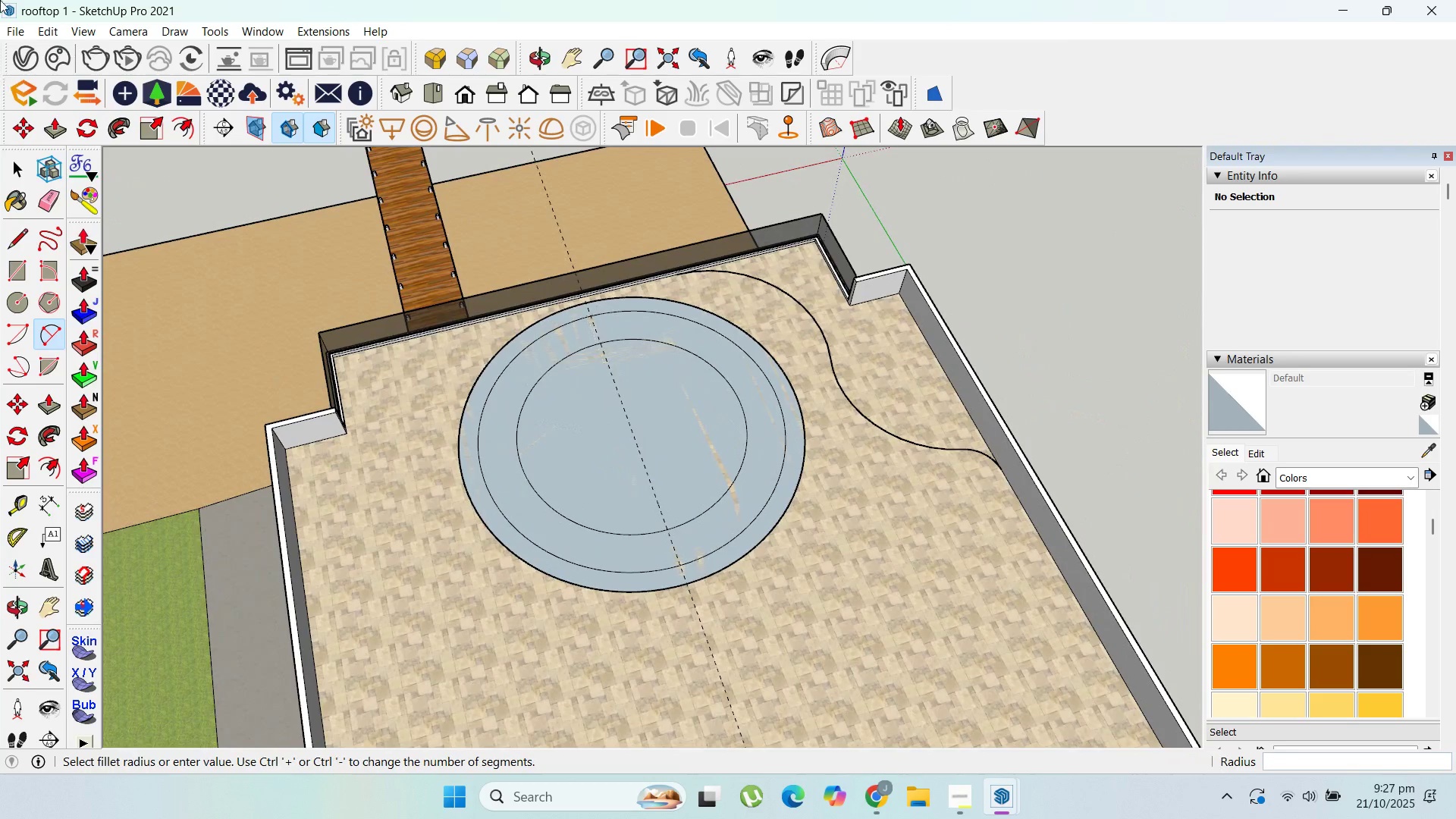 
left_click([10, 160])
 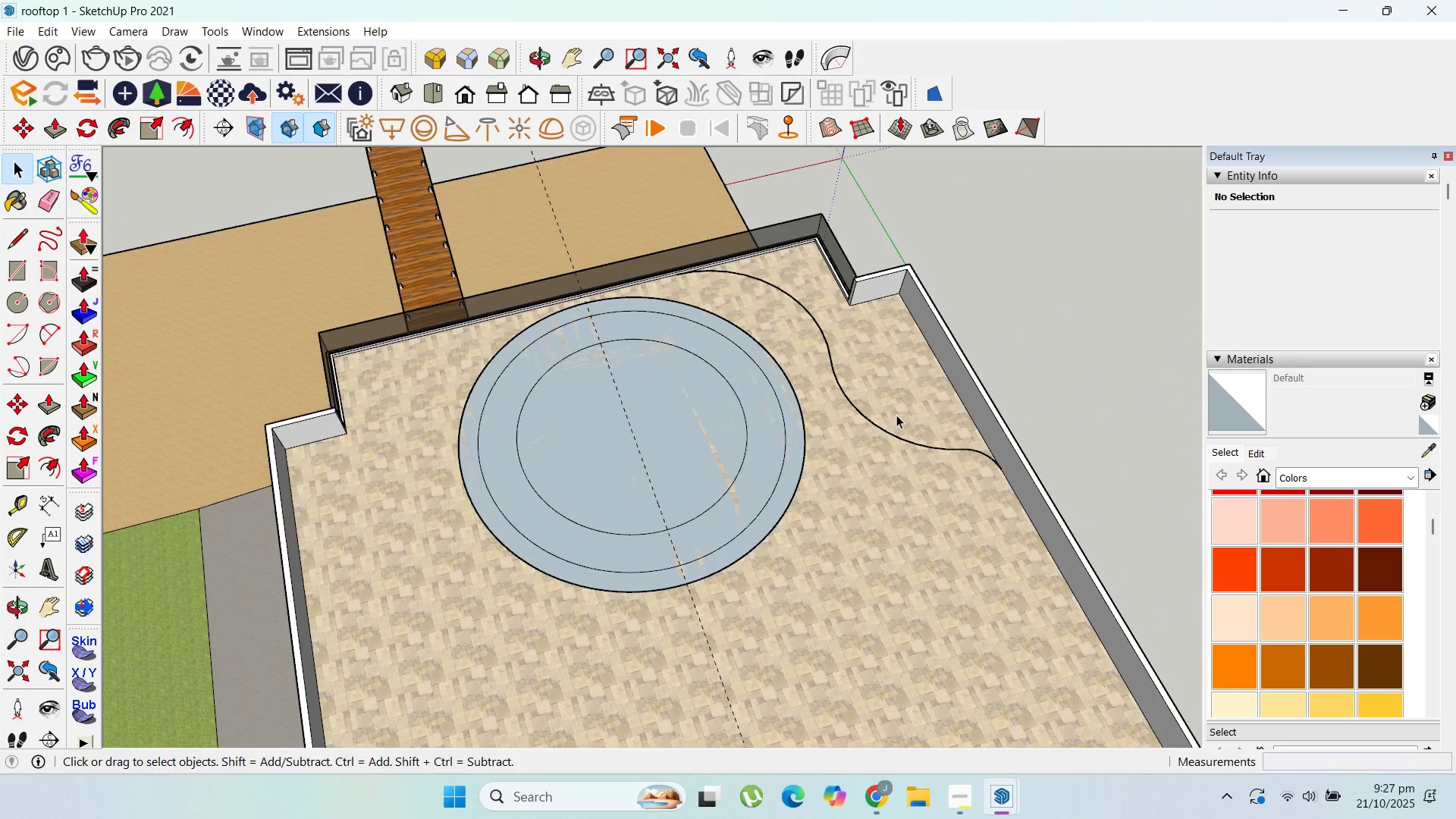 
scroll: coordinate [907, 414], scroll_direction: up, amount: 3.0
 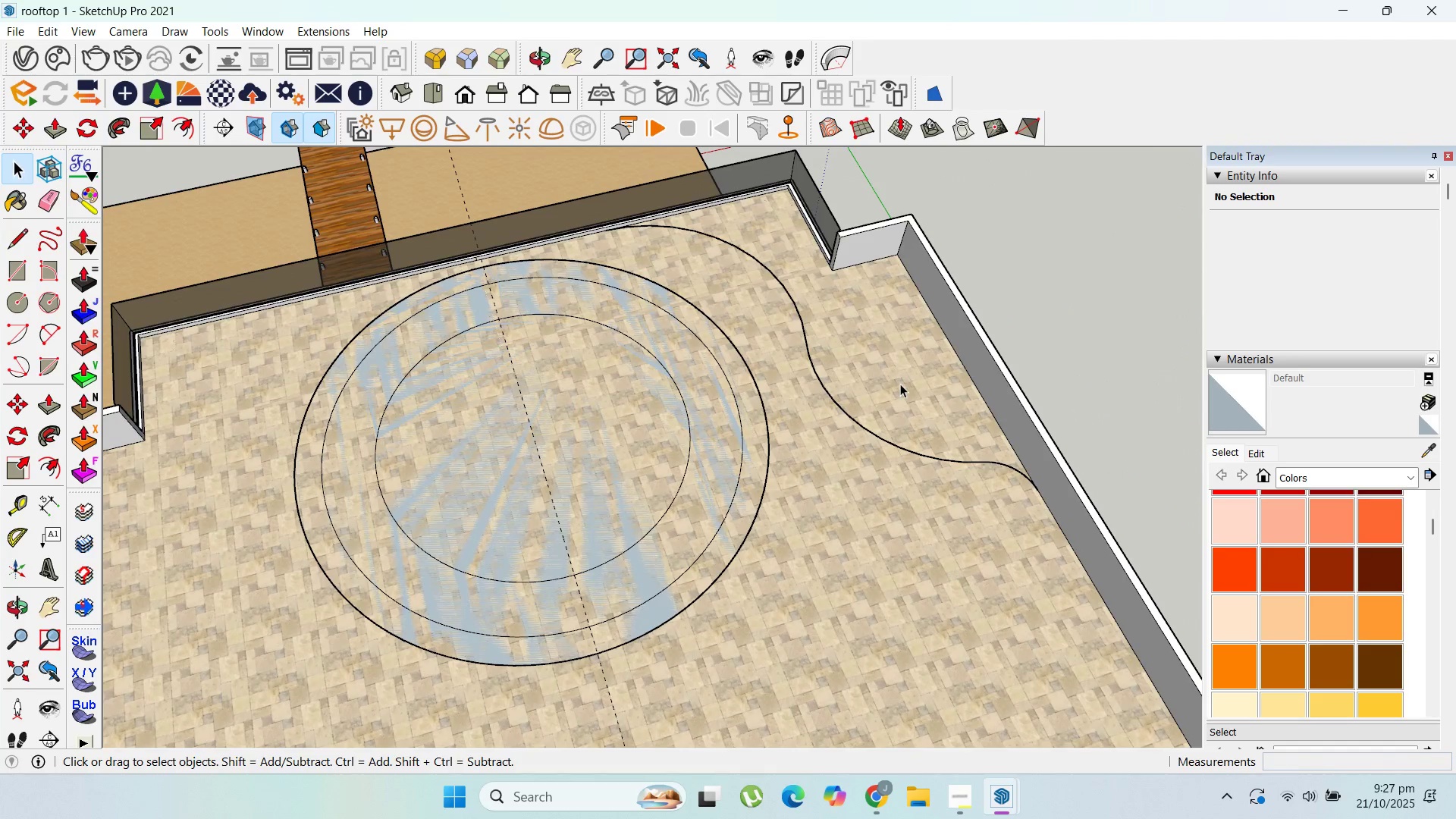 
double_click([900, 384])
 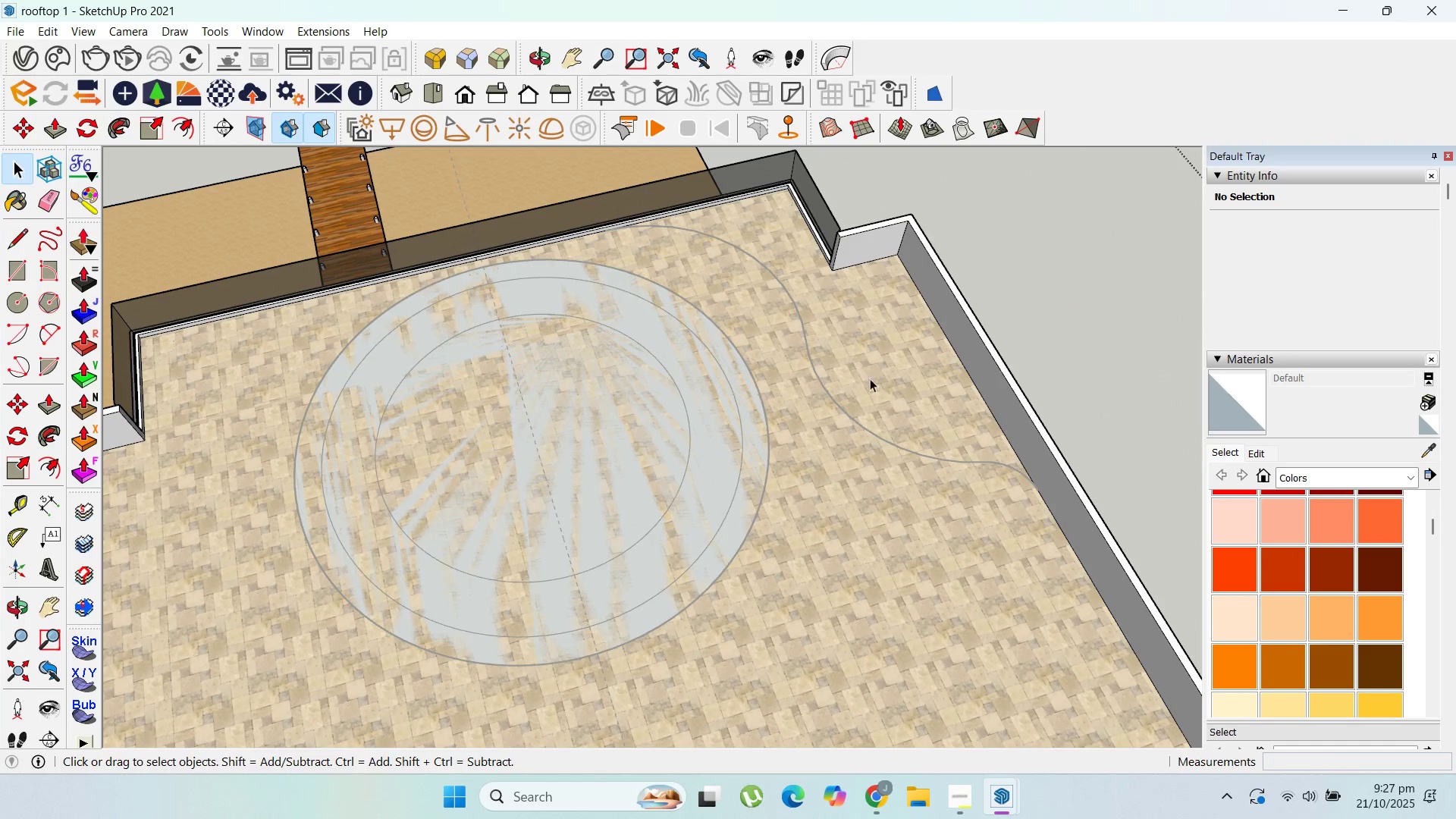 
key(Escape)
 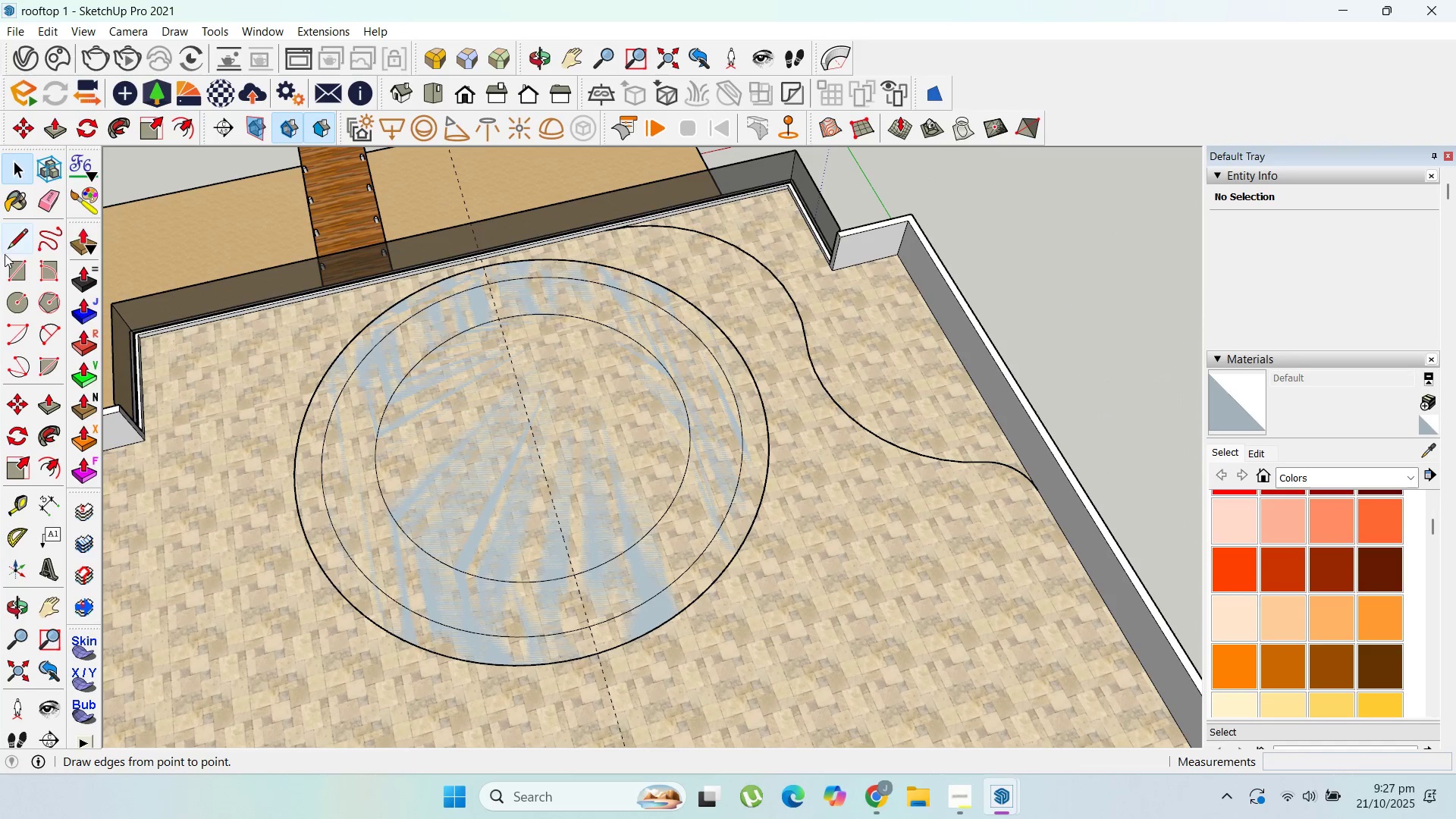 
left_click_drag(start_coordinate=[12, 234], to_coordinate=[33, 234])
 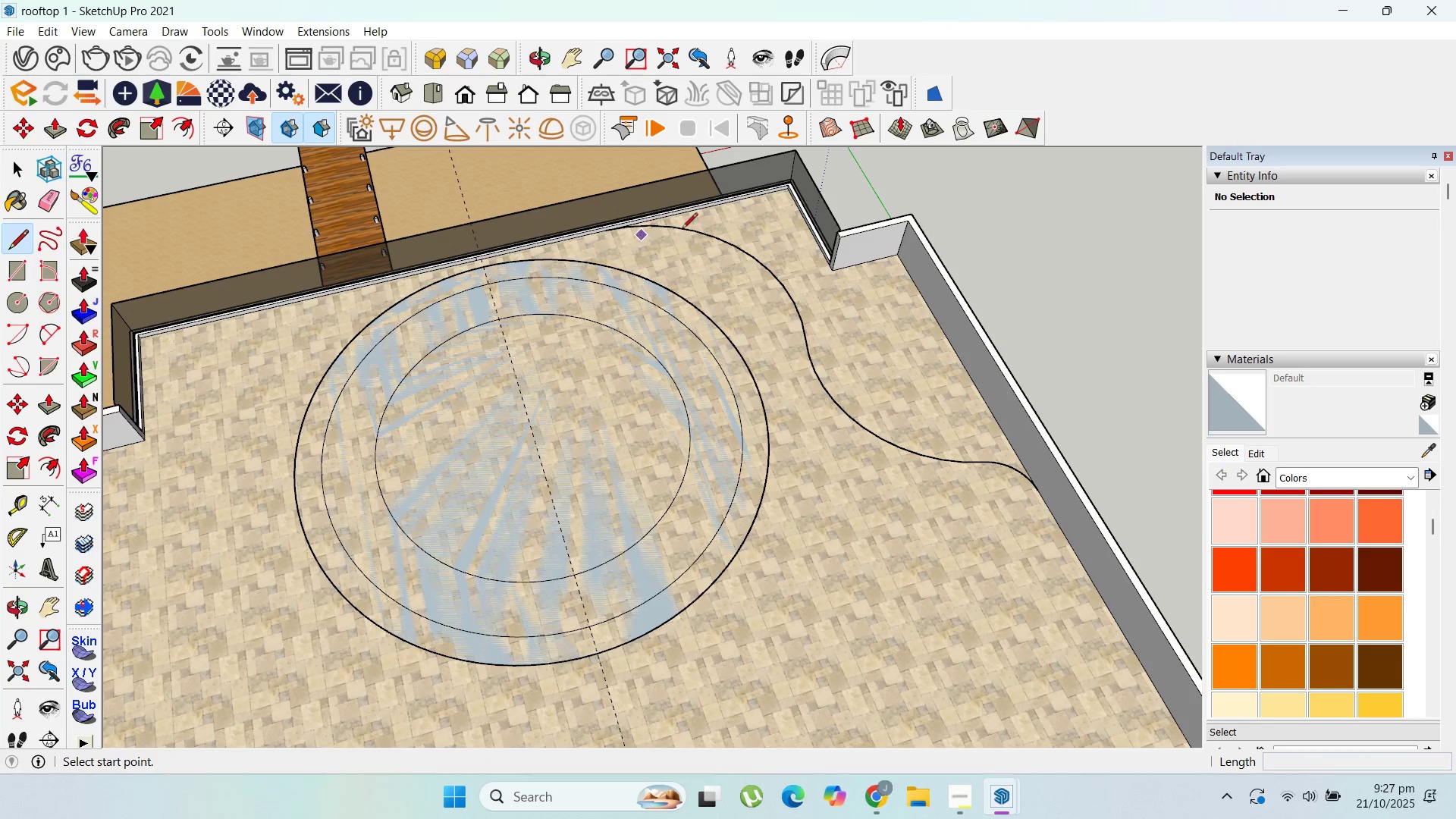 
scroll: coordinate [610, 232], scroll_direction: up, amount: 4.0
 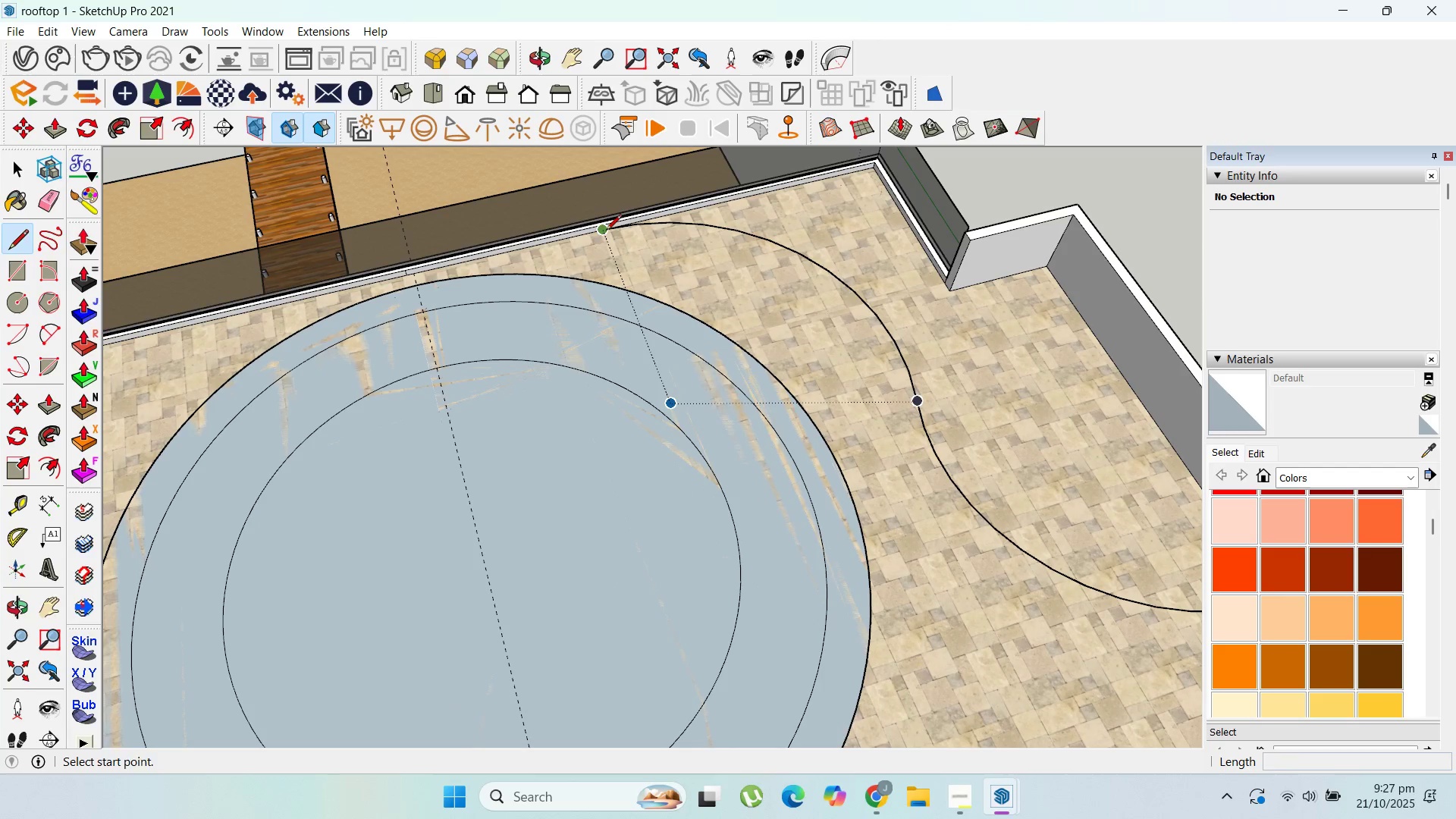 
left_click_drag(start_coordinate=[606, 231], to_coordinate=[613, 227])
 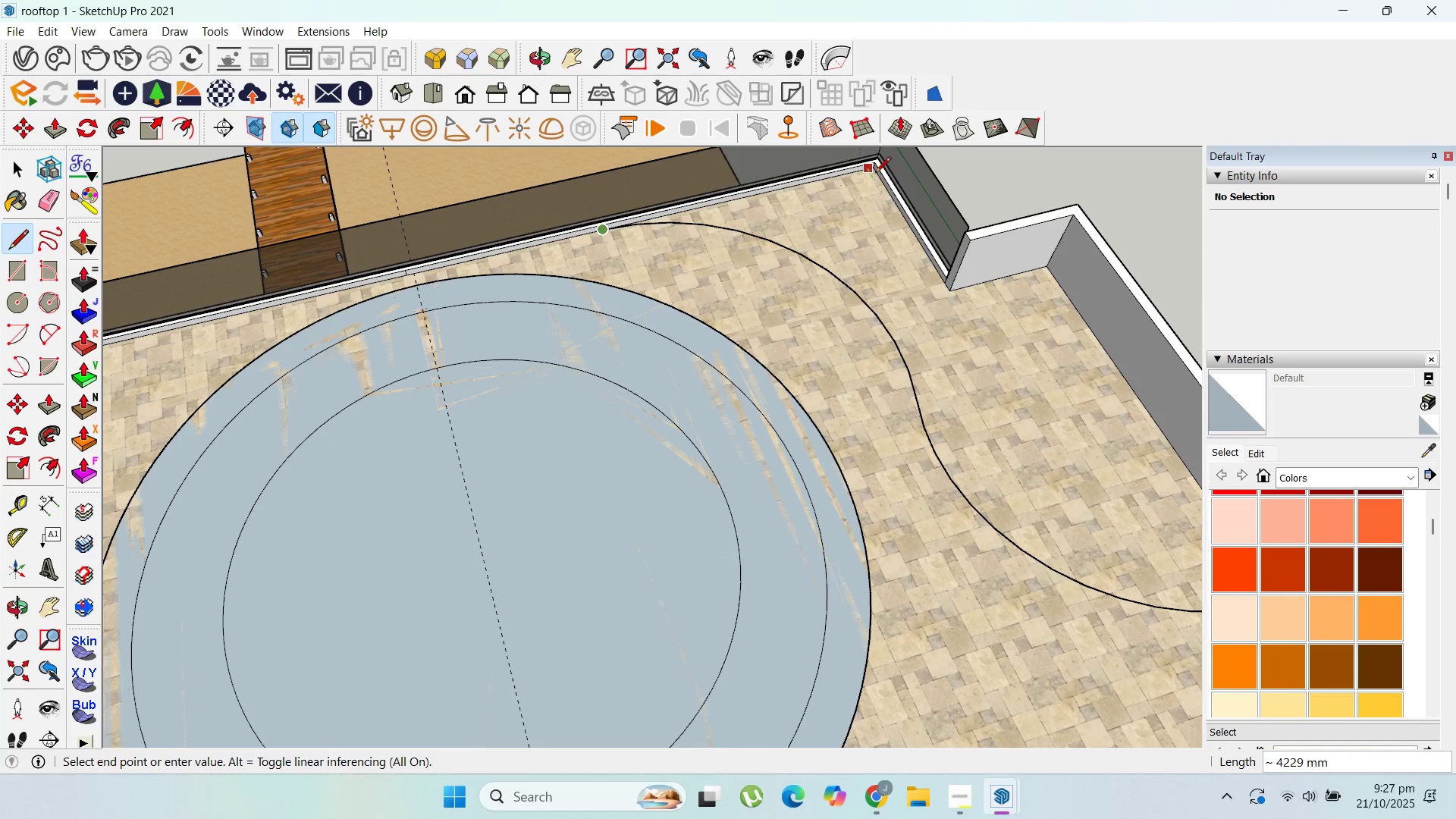 
scroll: coordinate [875, 173], scroll_direction: up, amount: 7.0
 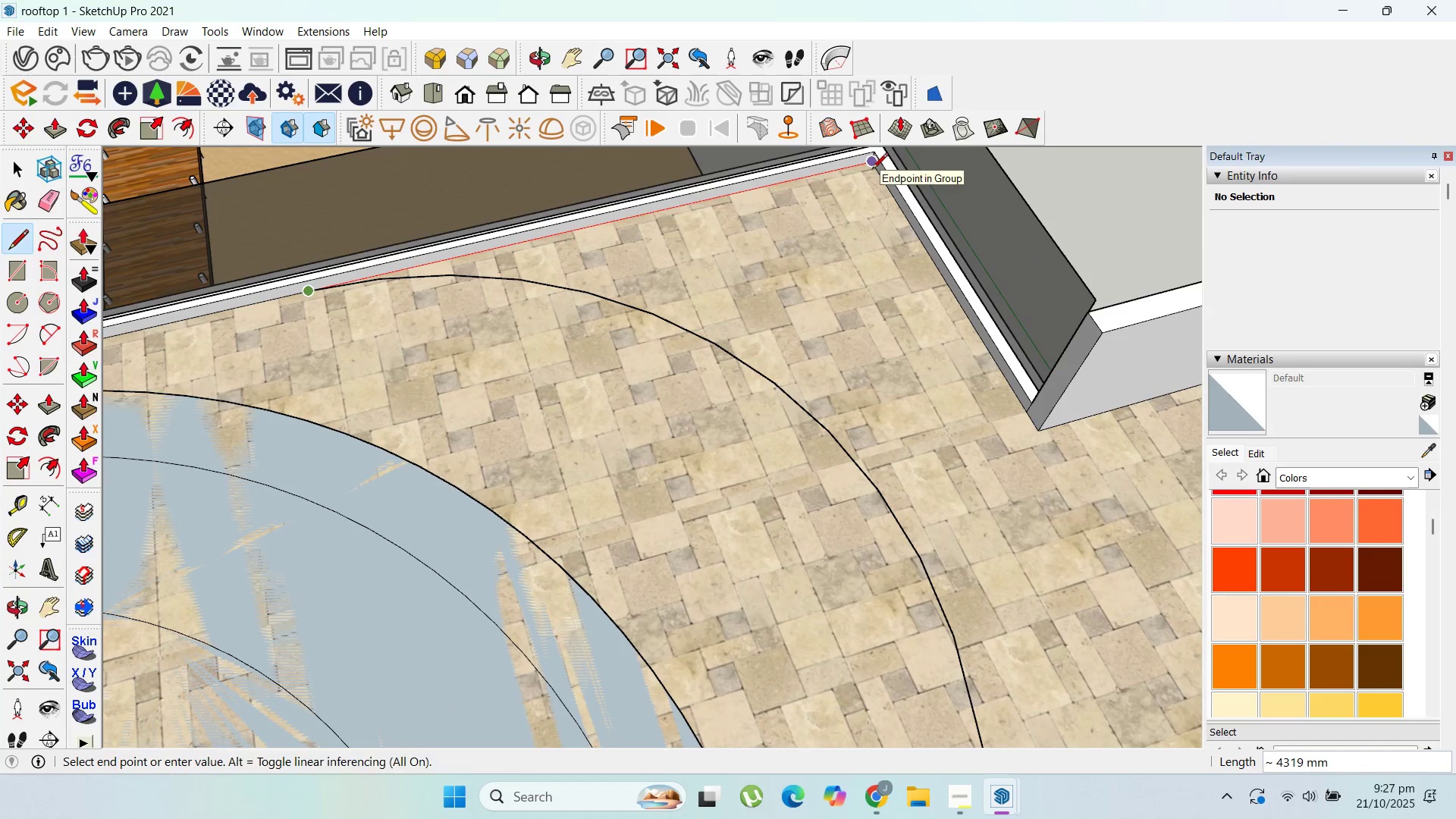 
left_click([872, 170])
 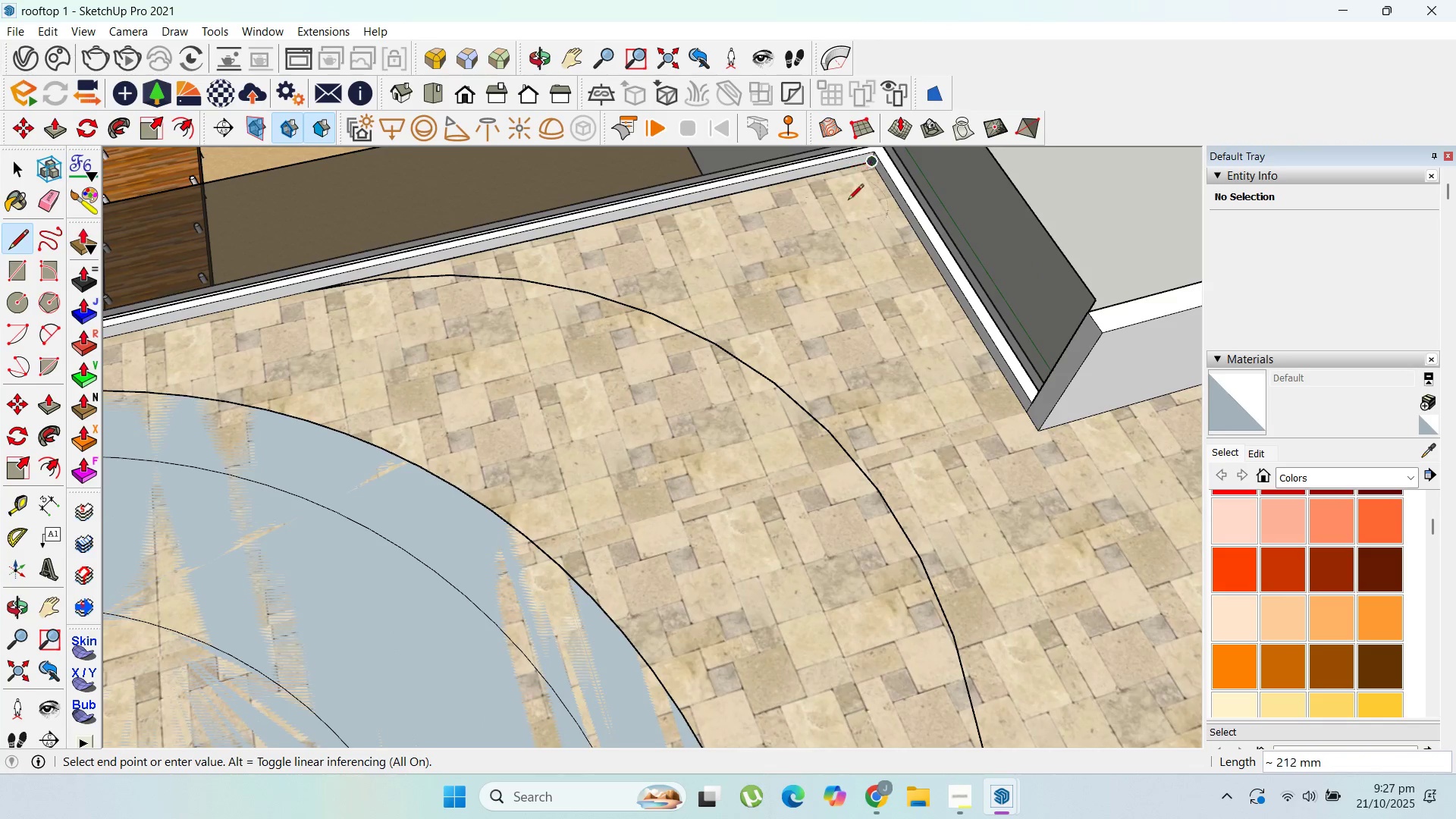 
scroll: coordinate [815, 318], scroll_direction: down, amount: 9.0
 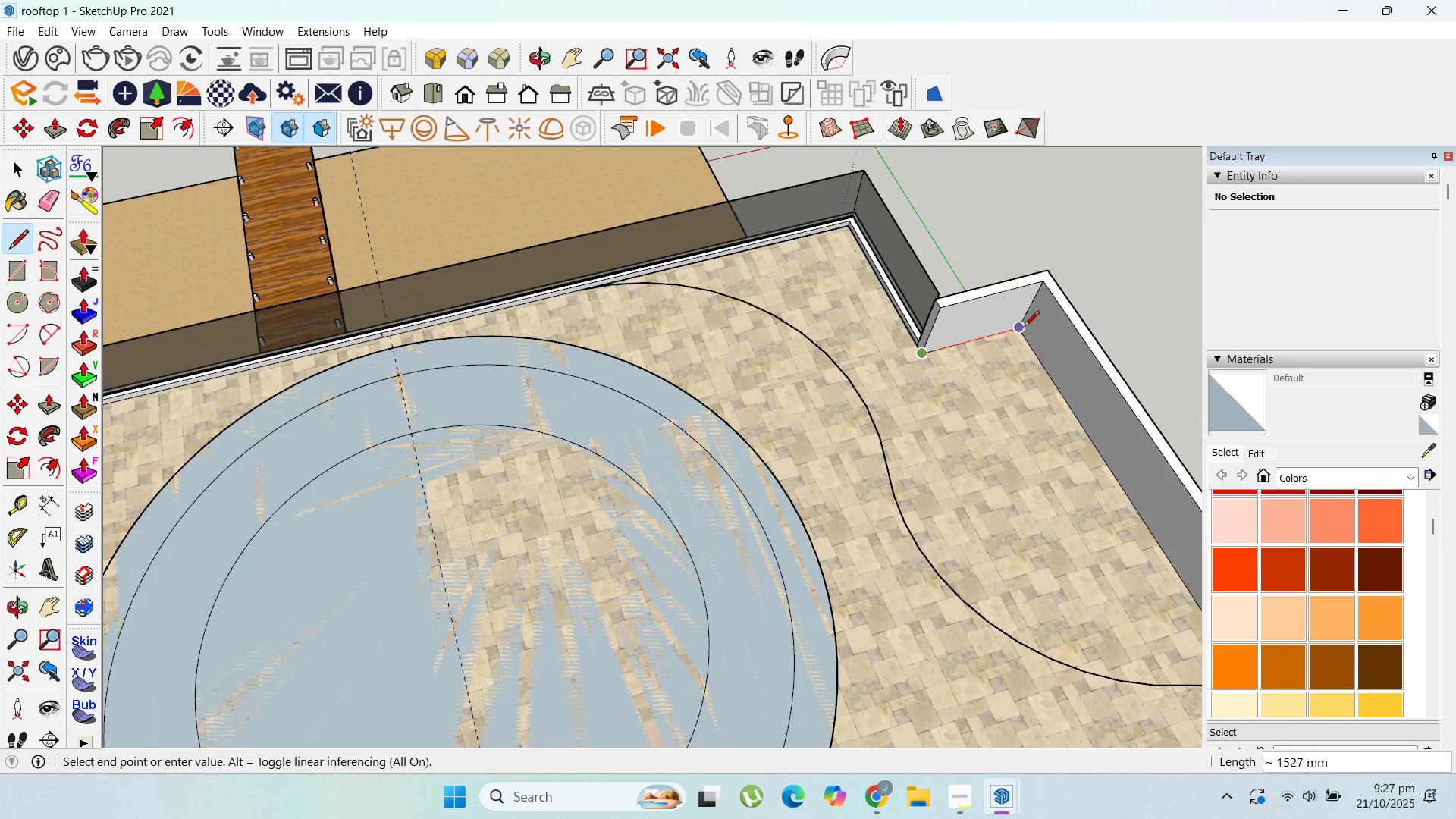 
left_click([1023, 328])
 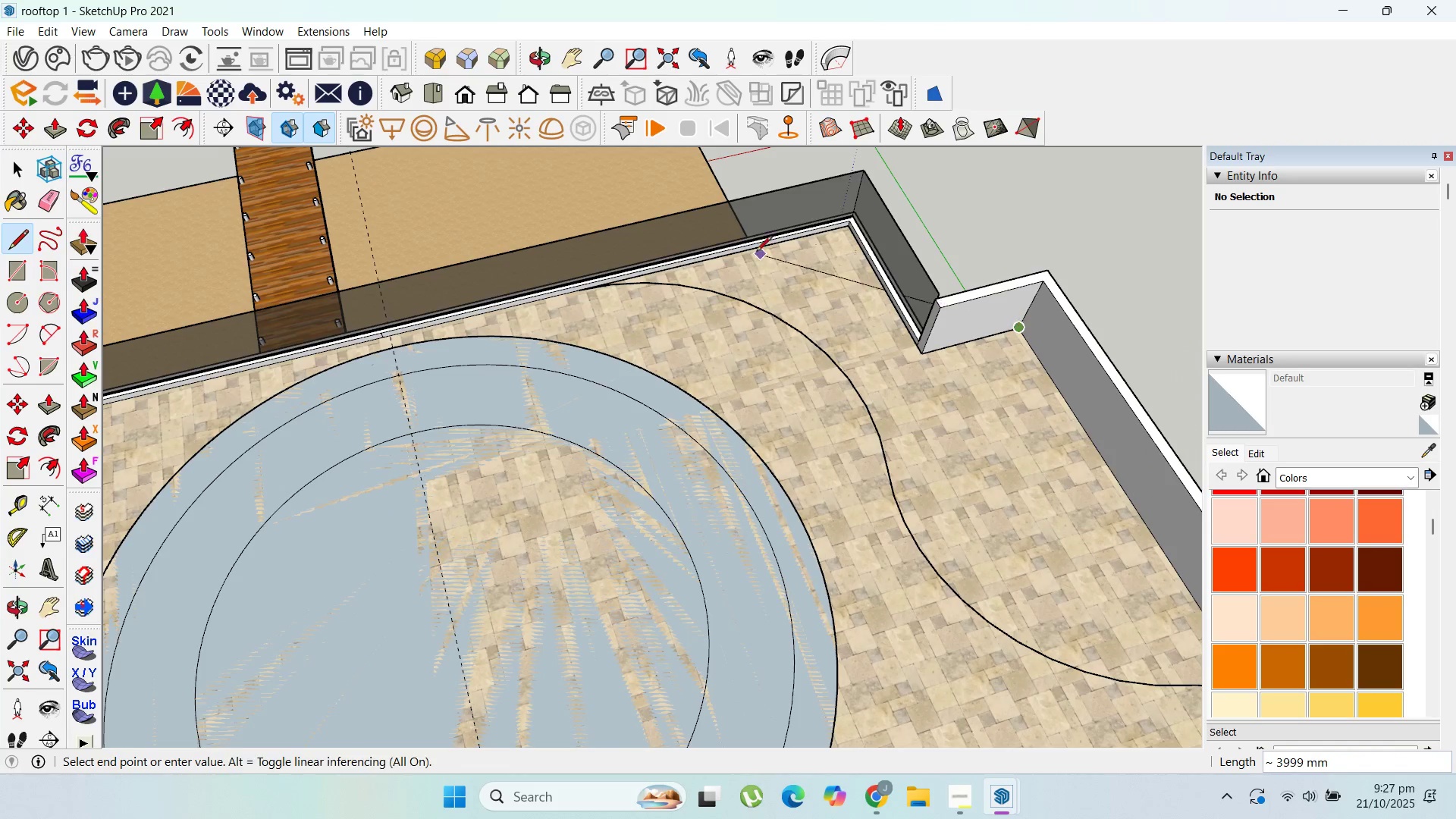 
scroll: coordinate [970, 434], scroll_direction: down, amount: 7.0
 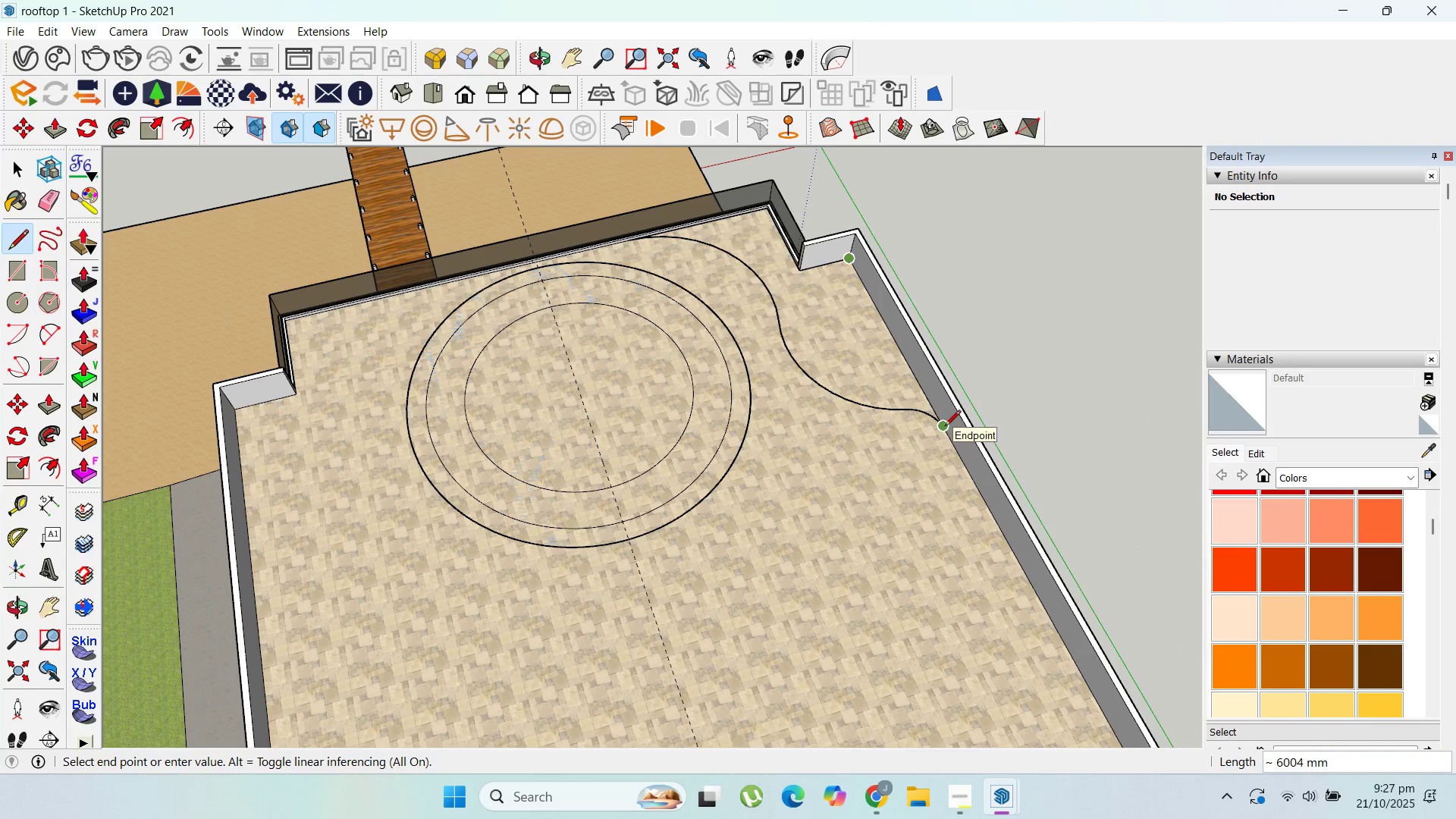 
left_click([945, 427])
 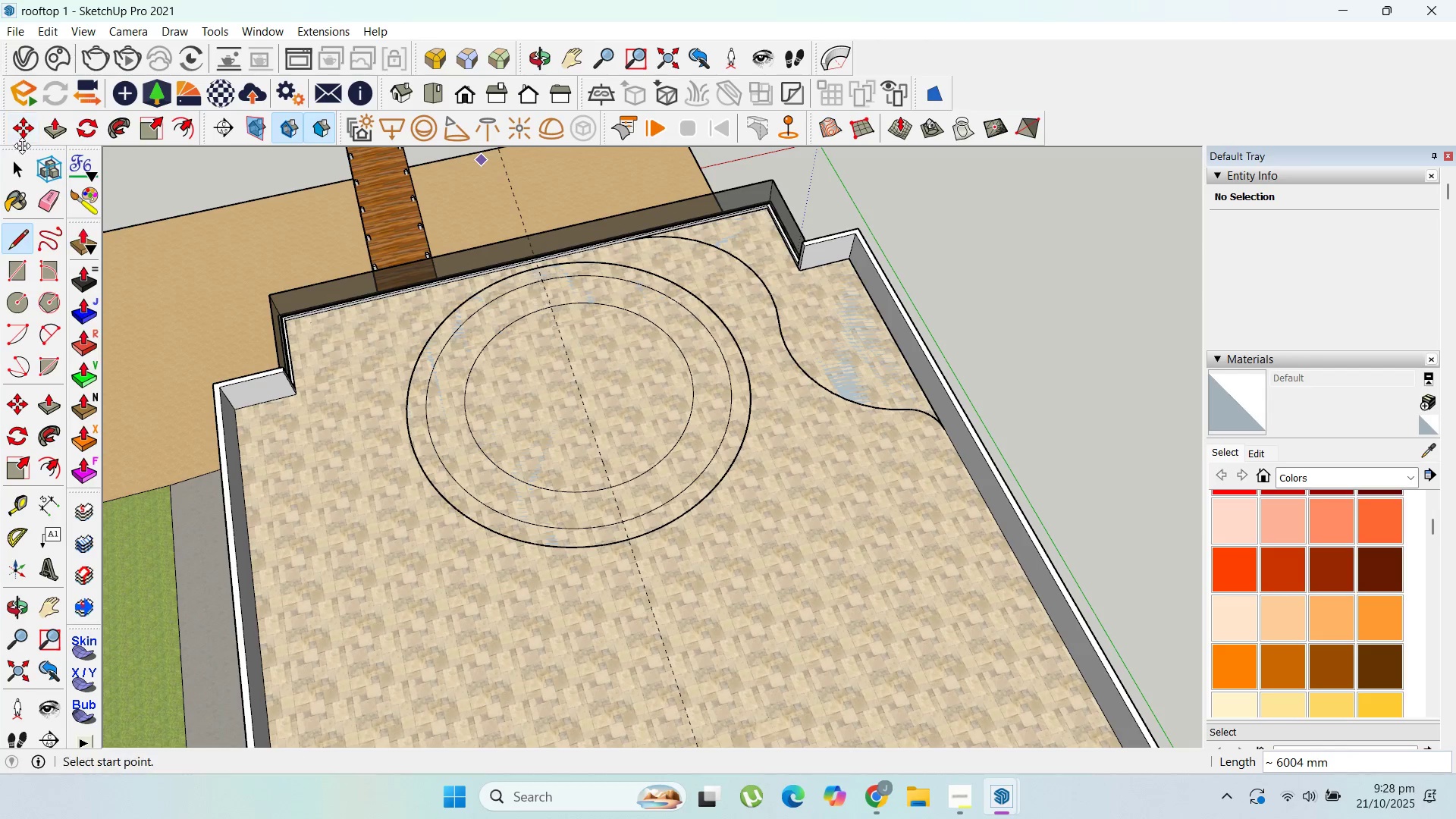 
left_click([16, 158])
 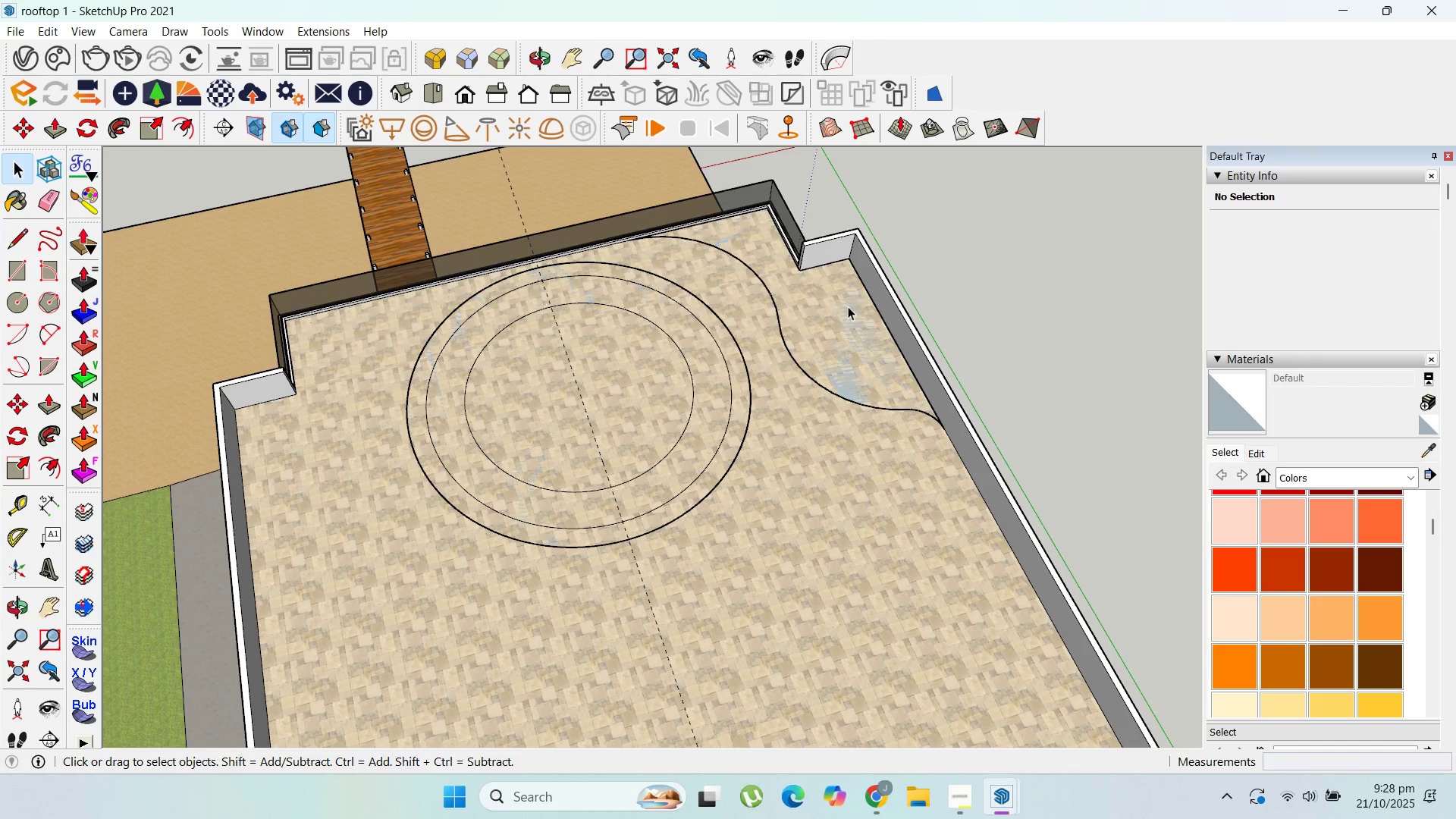 
double_click([849, 306])
 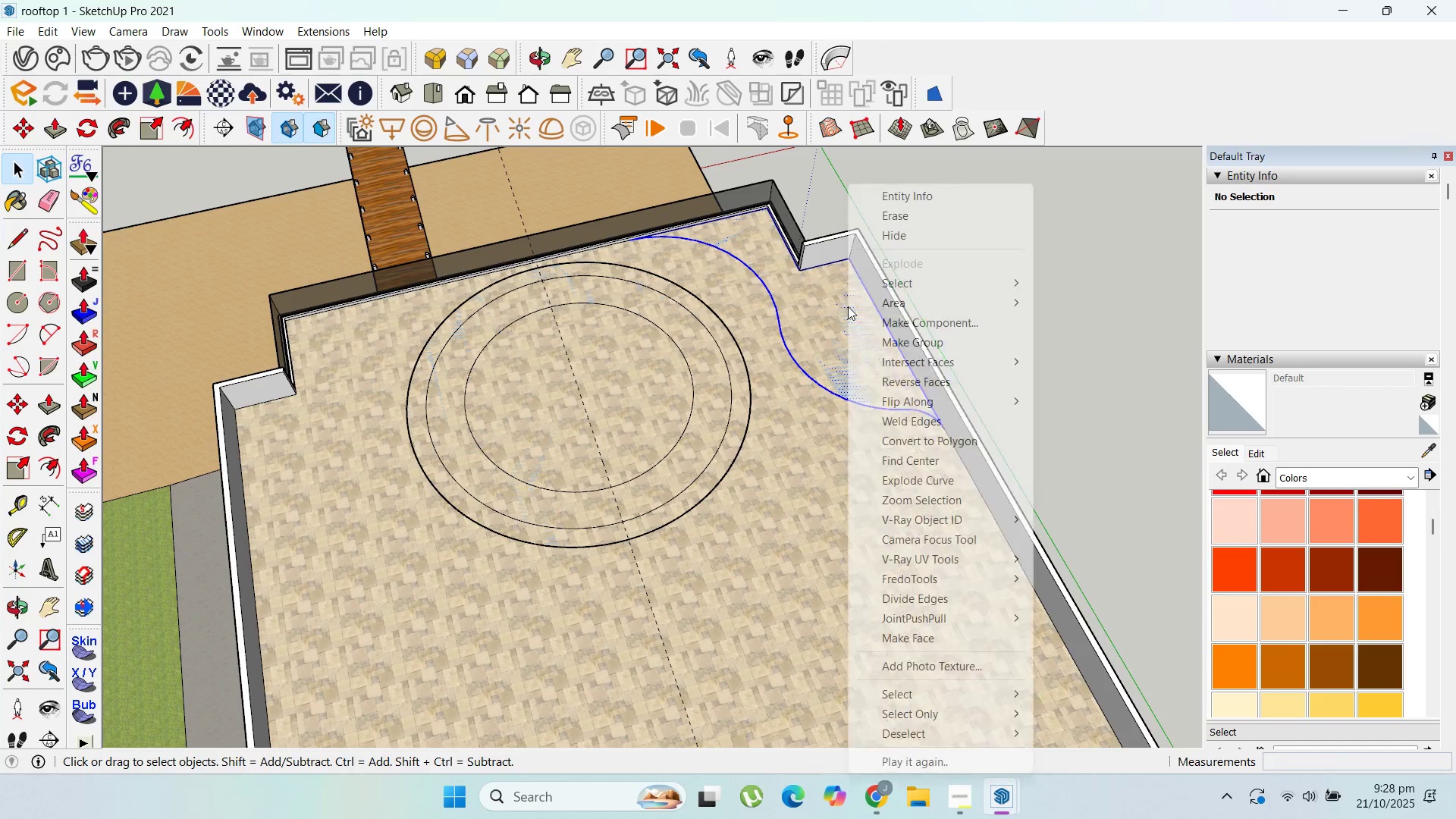 
right_click([848, 306])
 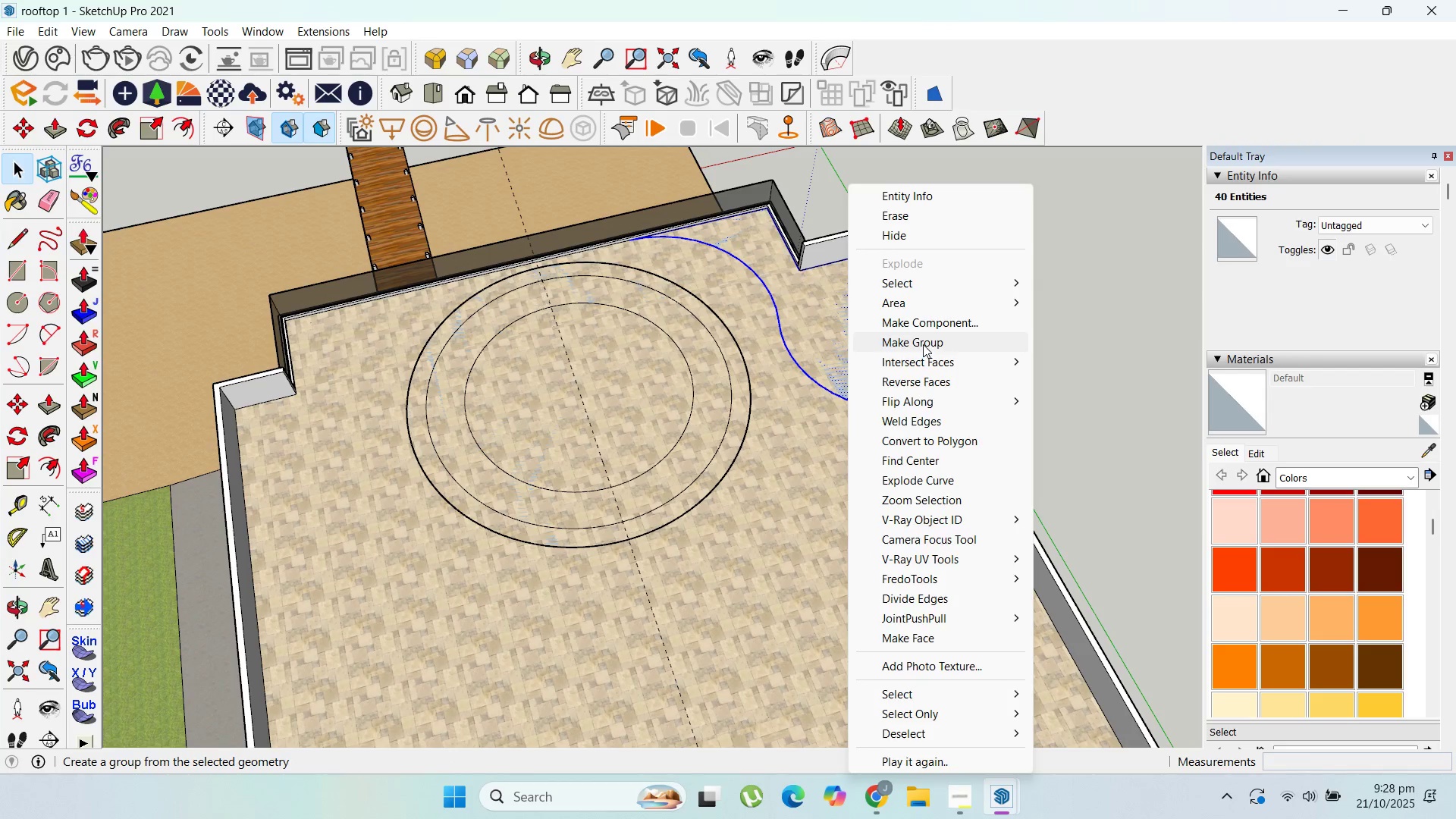 
left_click([923, 344])
 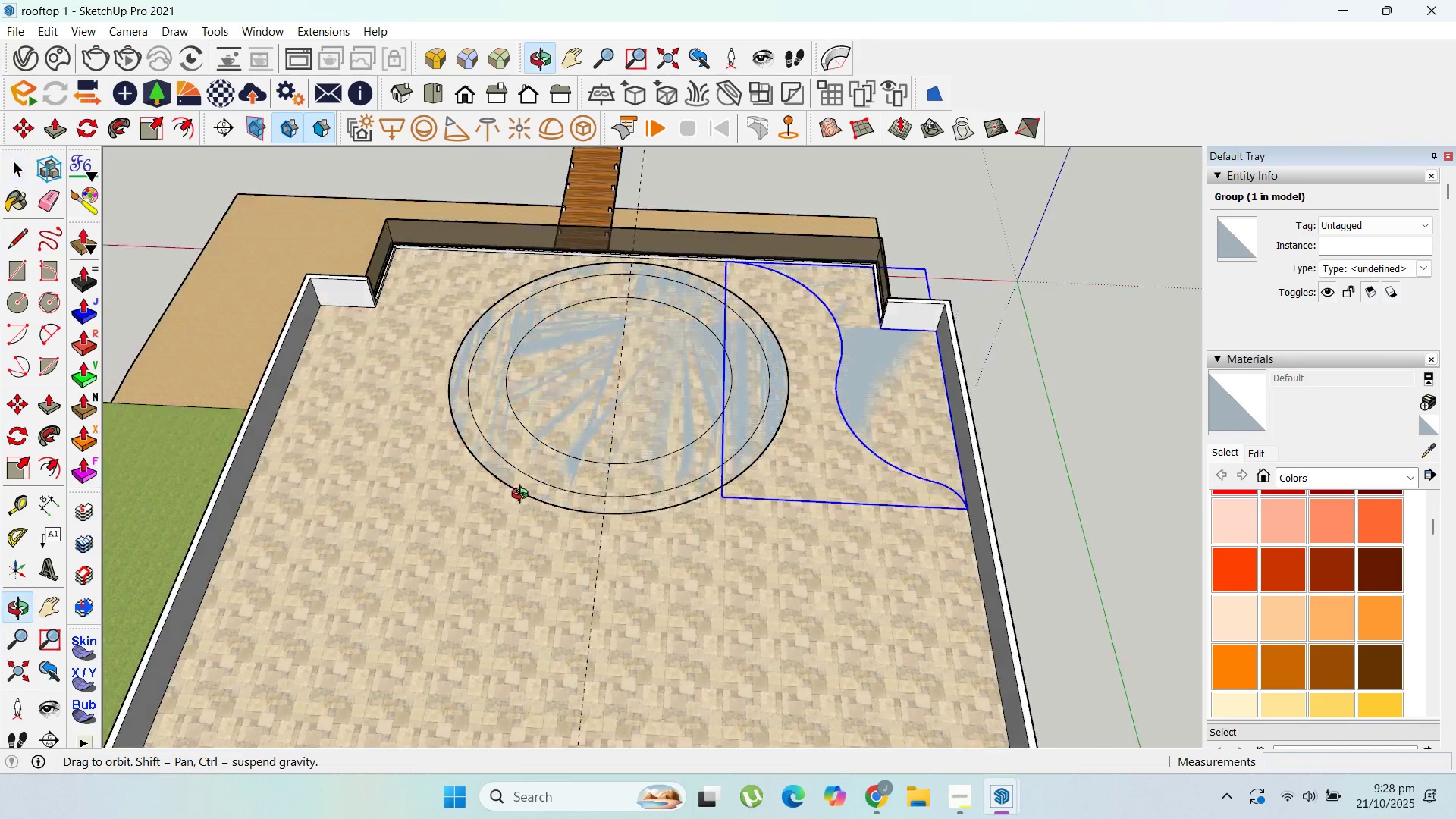 
scroll: coordinate [666, 307], scroll_direction: down, amount: 5.0
 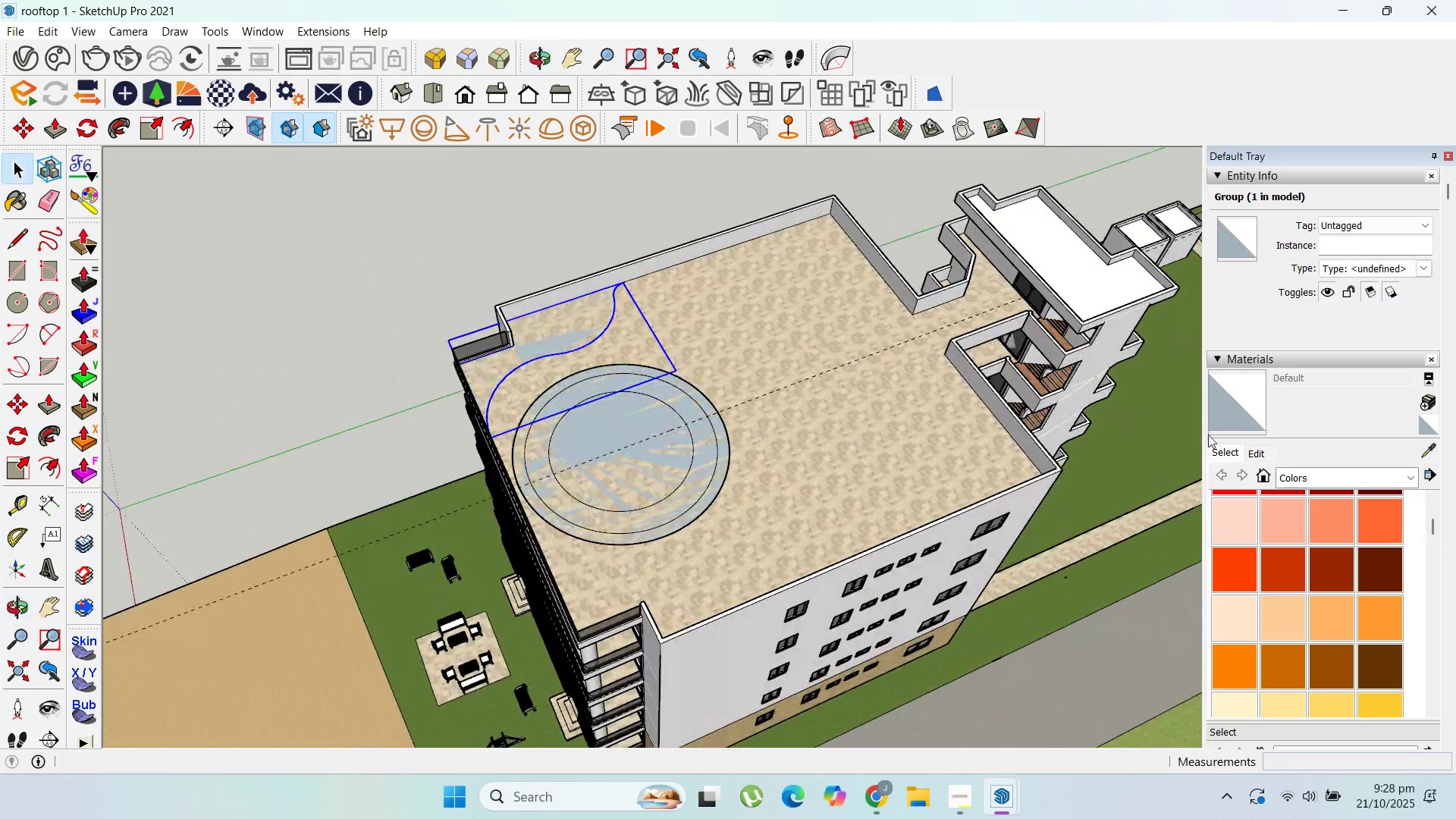 
scroll: coordinate [639, 413], scroll_direction: up, amount: 6.0
 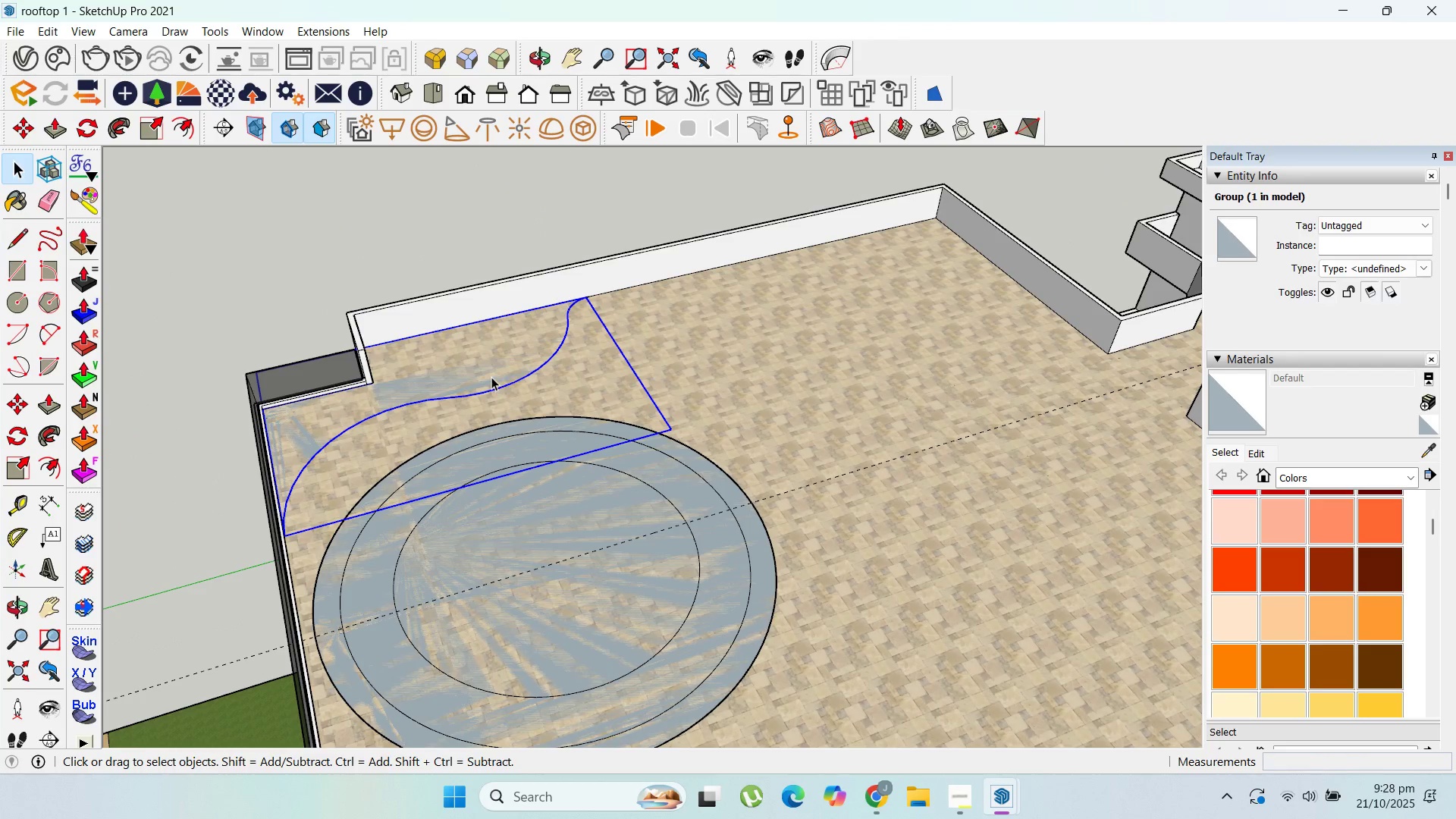 
left_click([491, 376])
 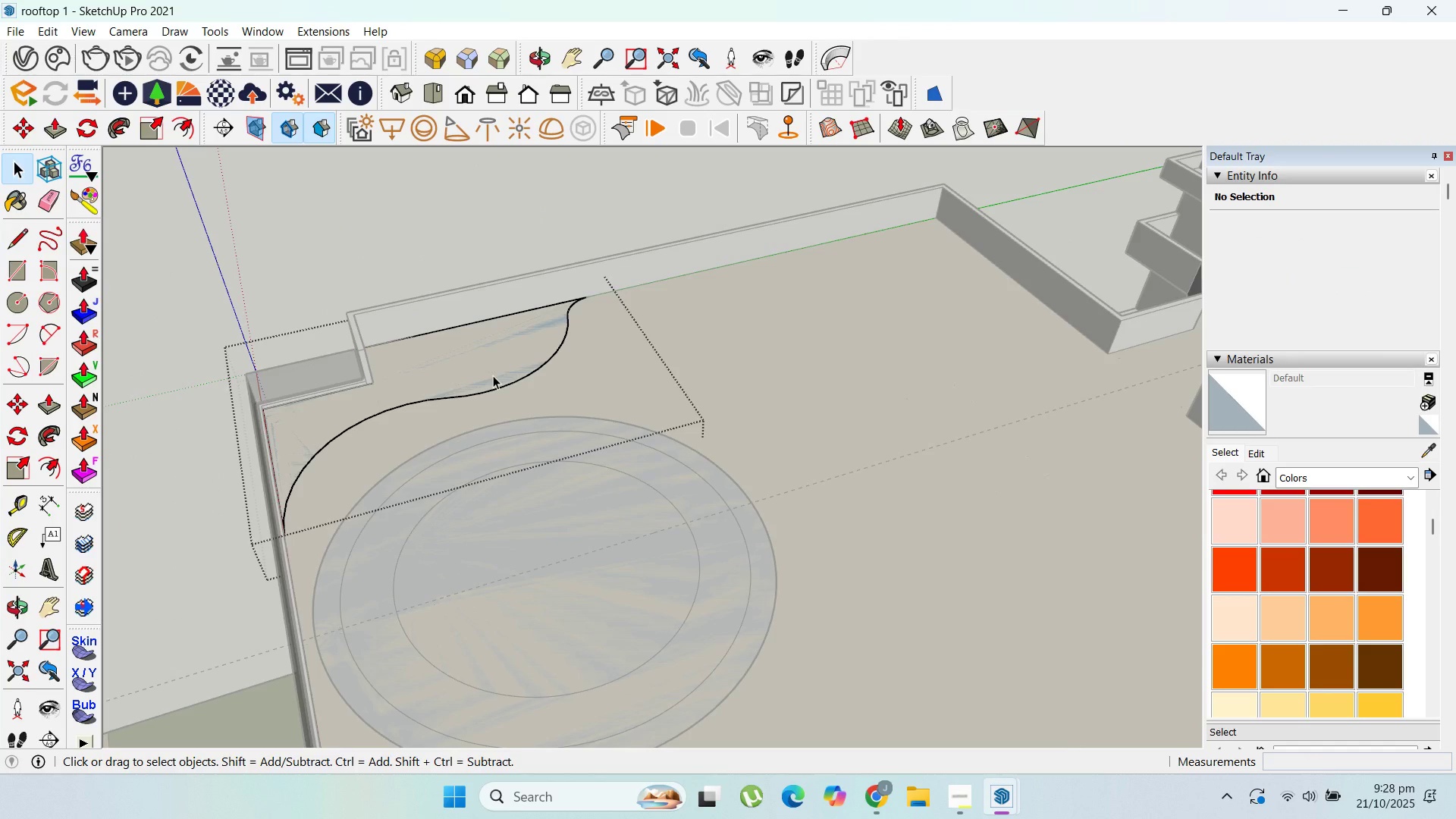 
key(P)
 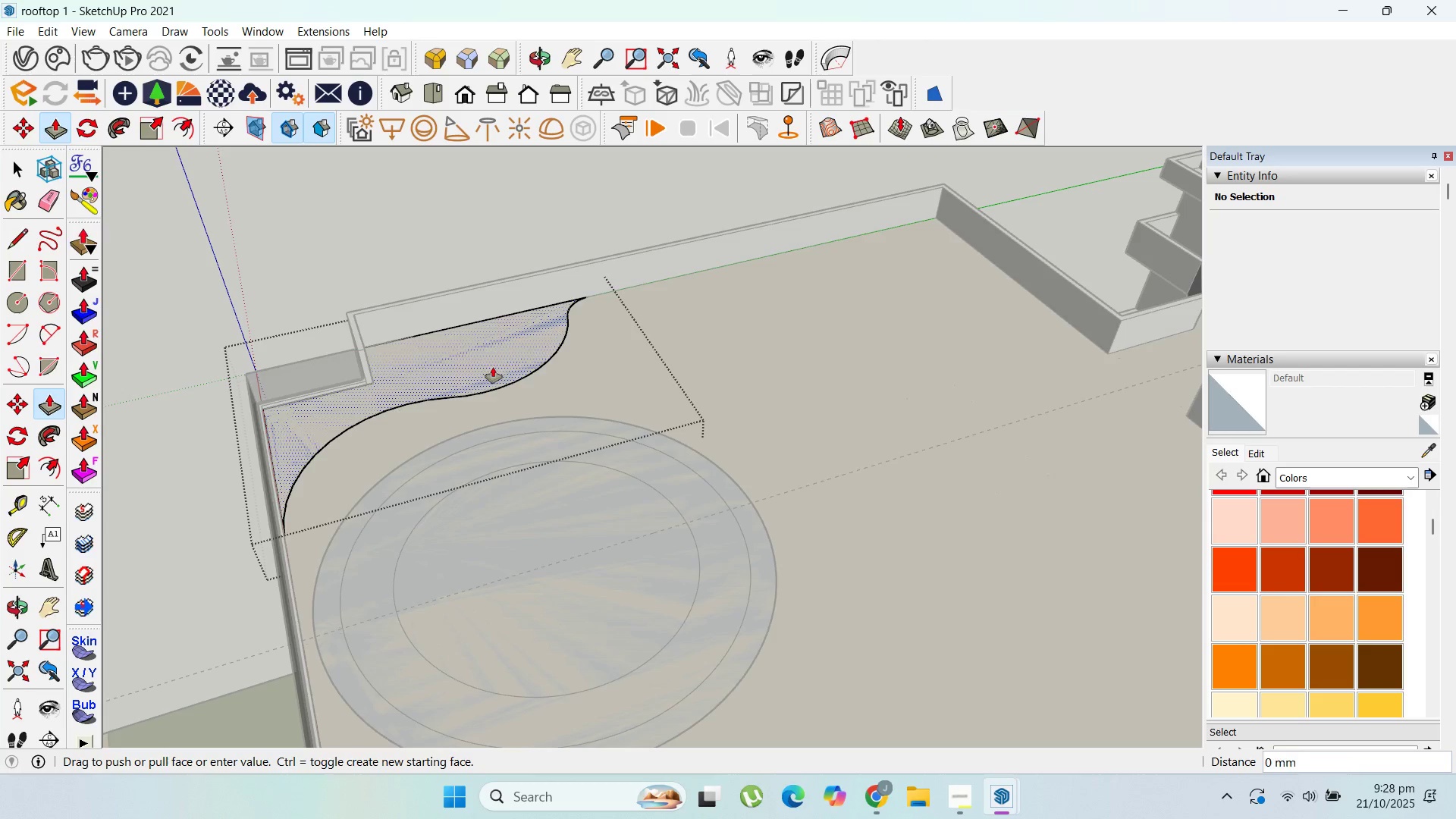 
left_click_drag(start_coordinate=[493, 367], to_coordinate=[493, 355])
 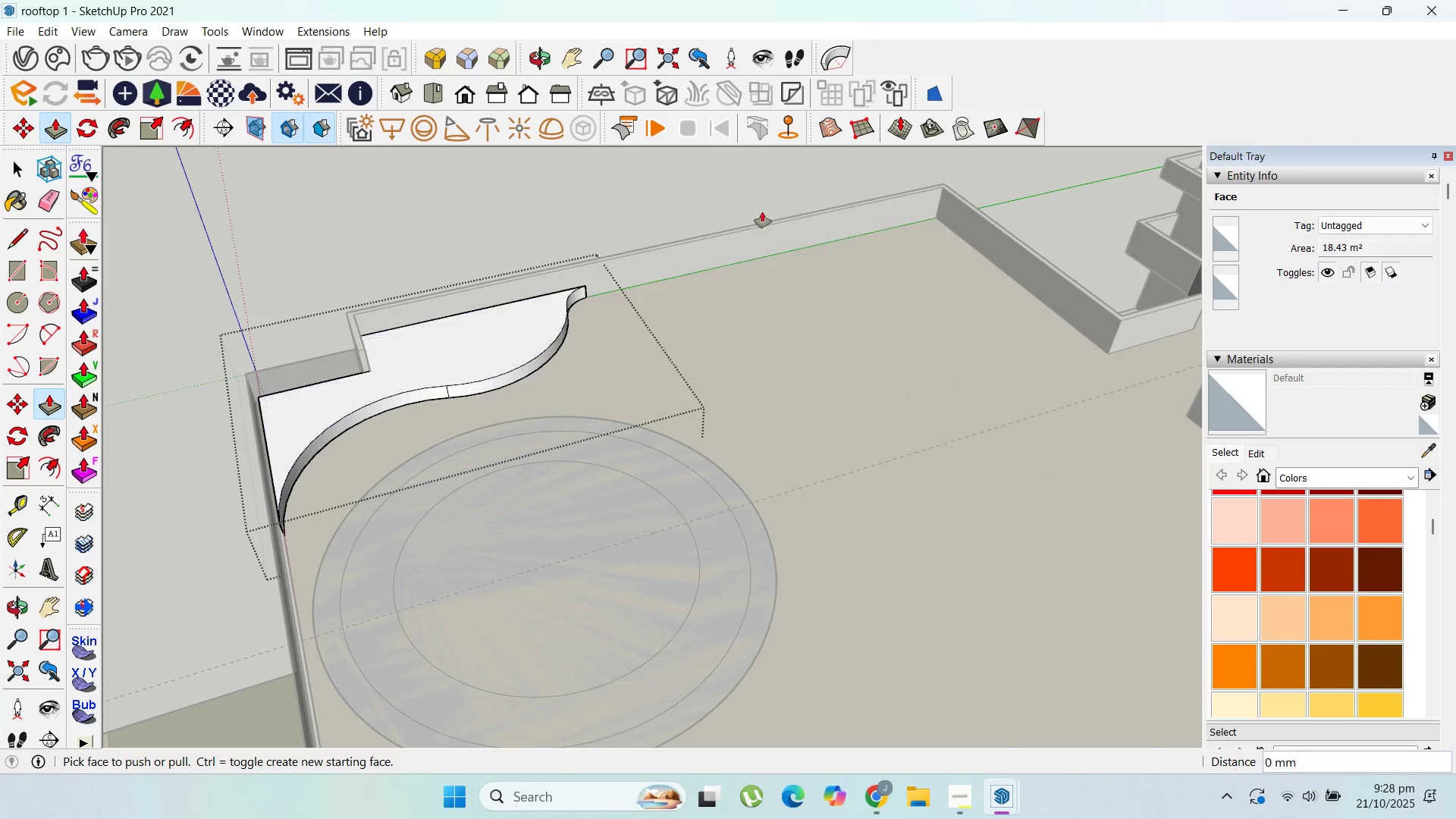 
key(Escape)
 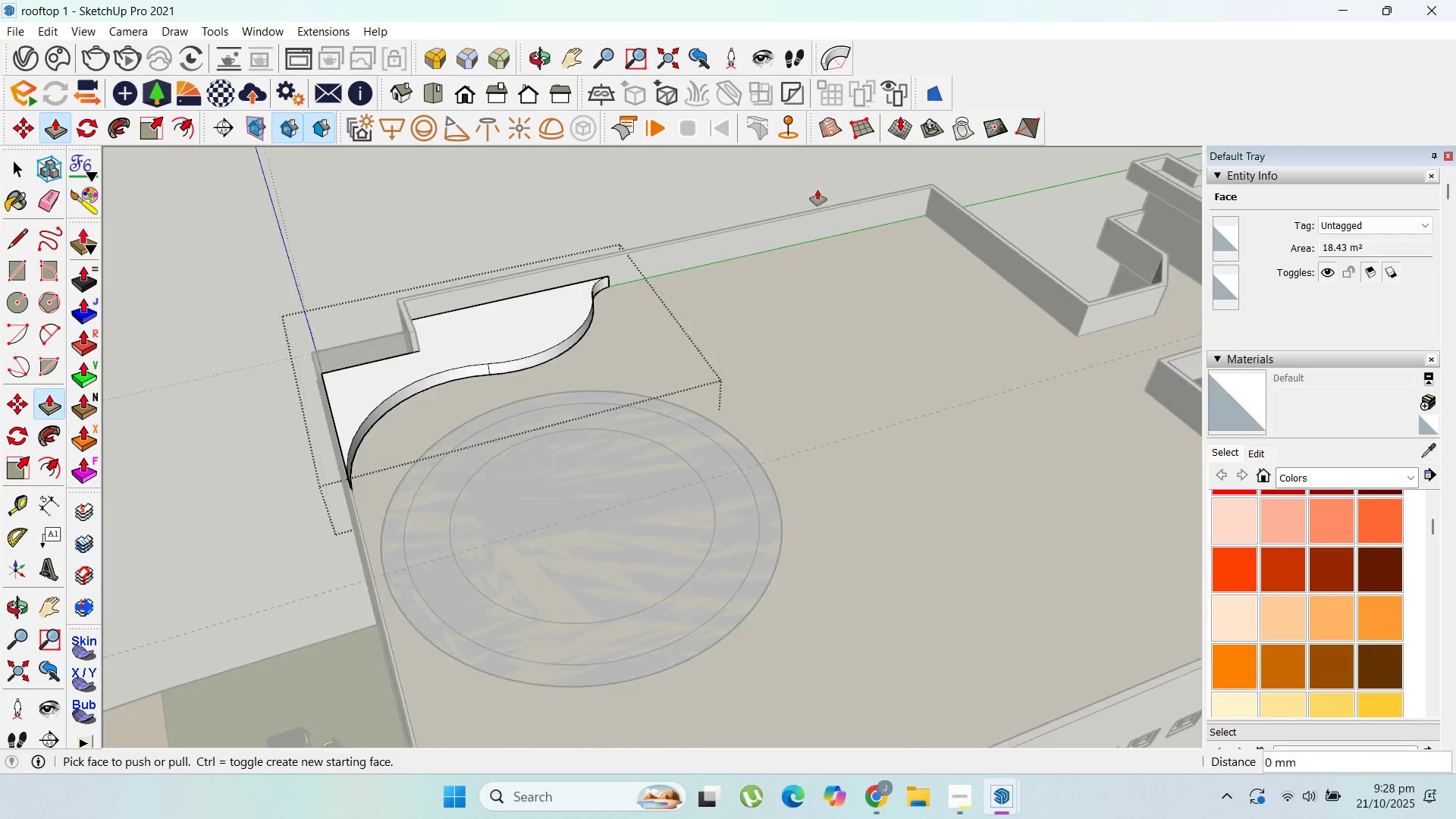 
scroll: coordinate [817, 190], scroll_direction: down, amount: 4.0
 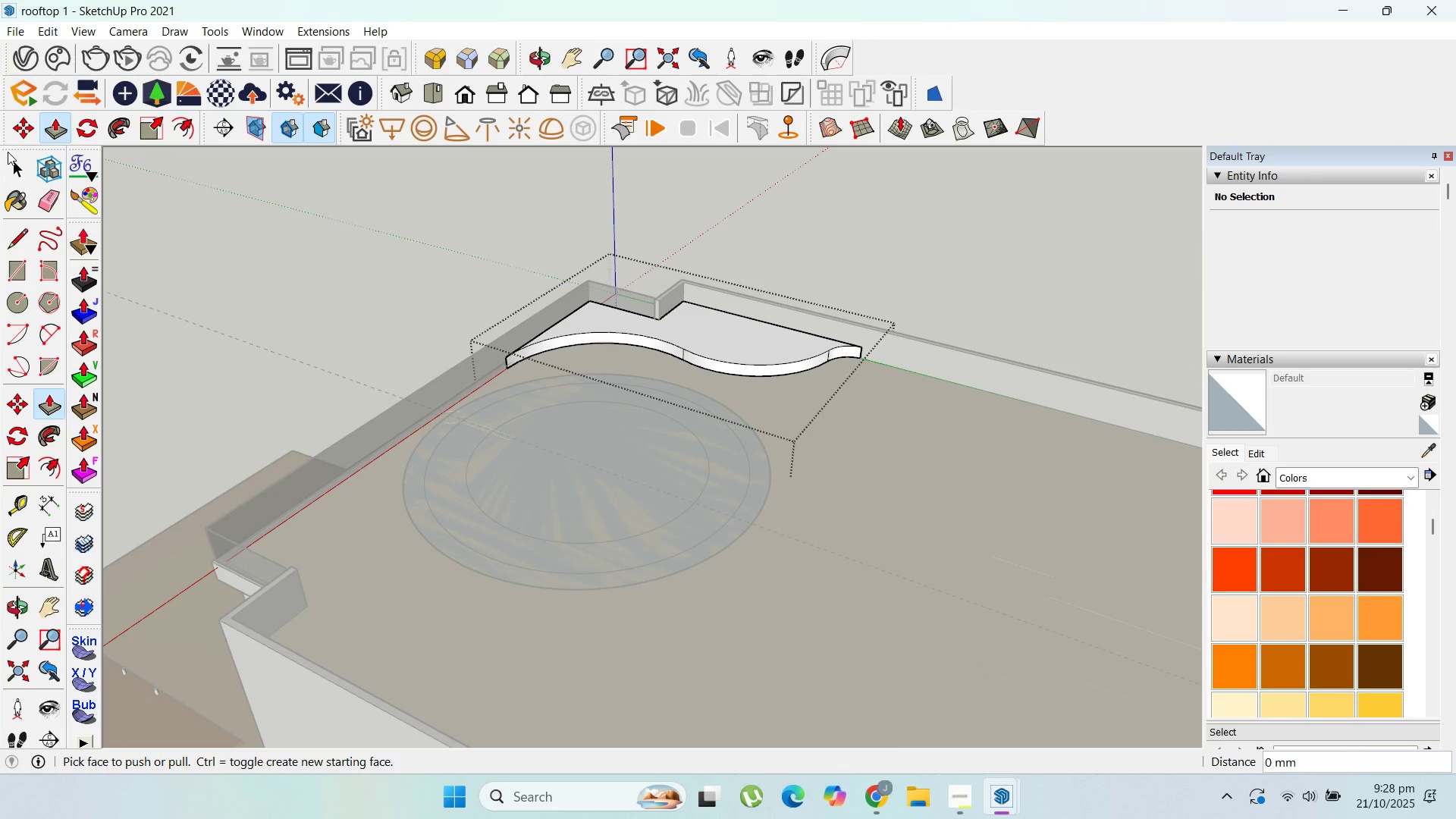 
key(Escape)
 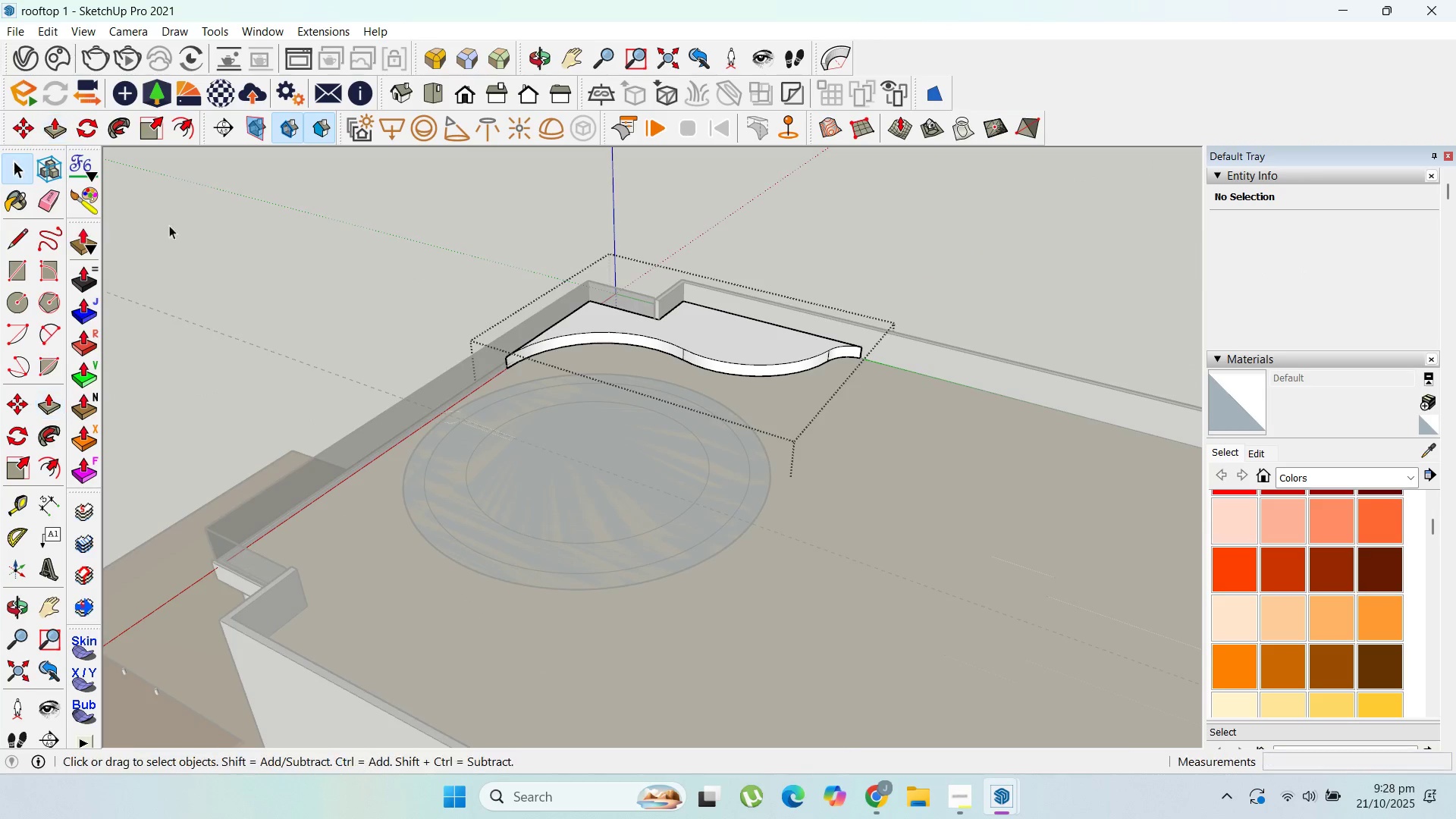 
key(Escape)
 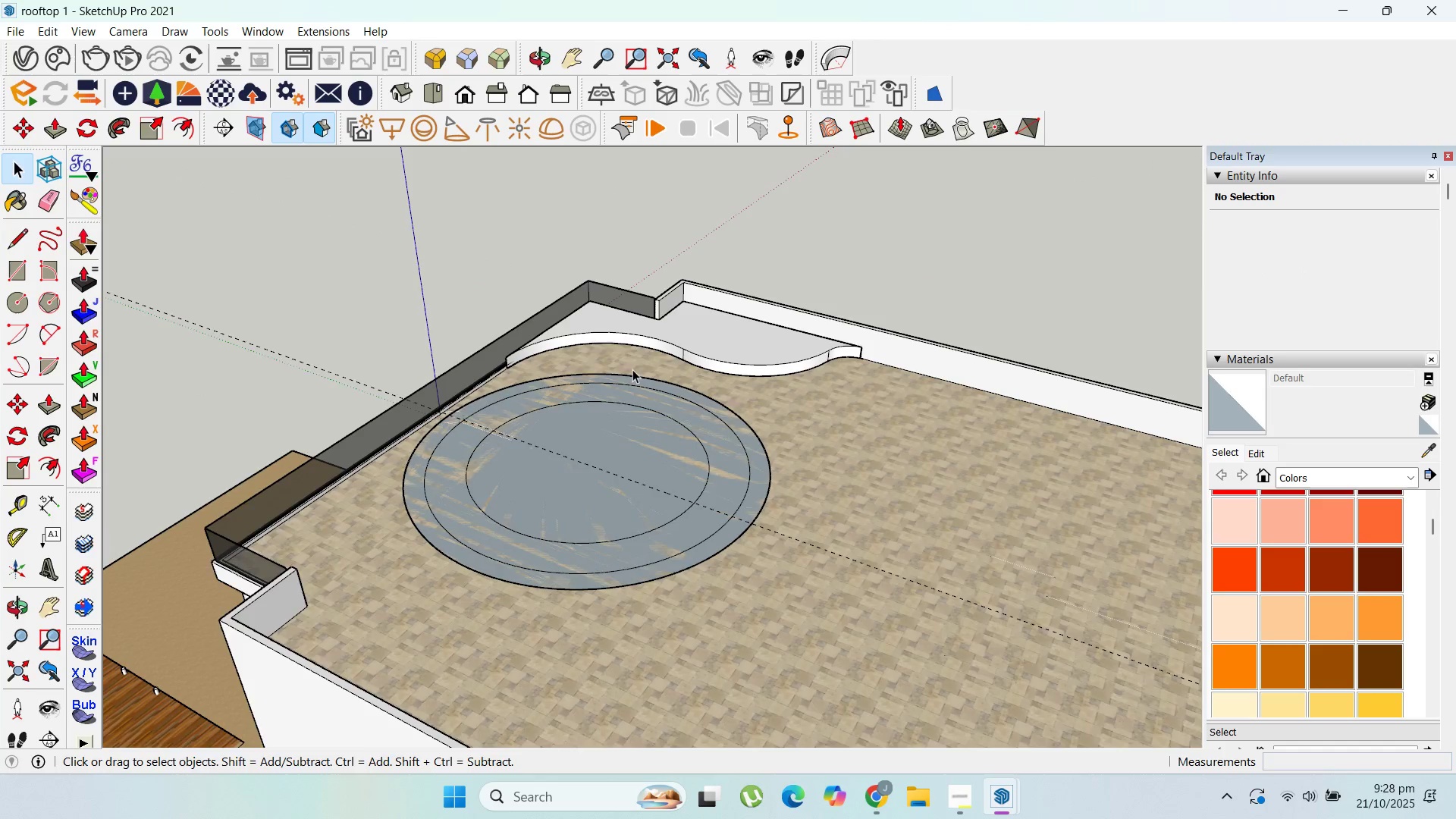 
key(Escape)
 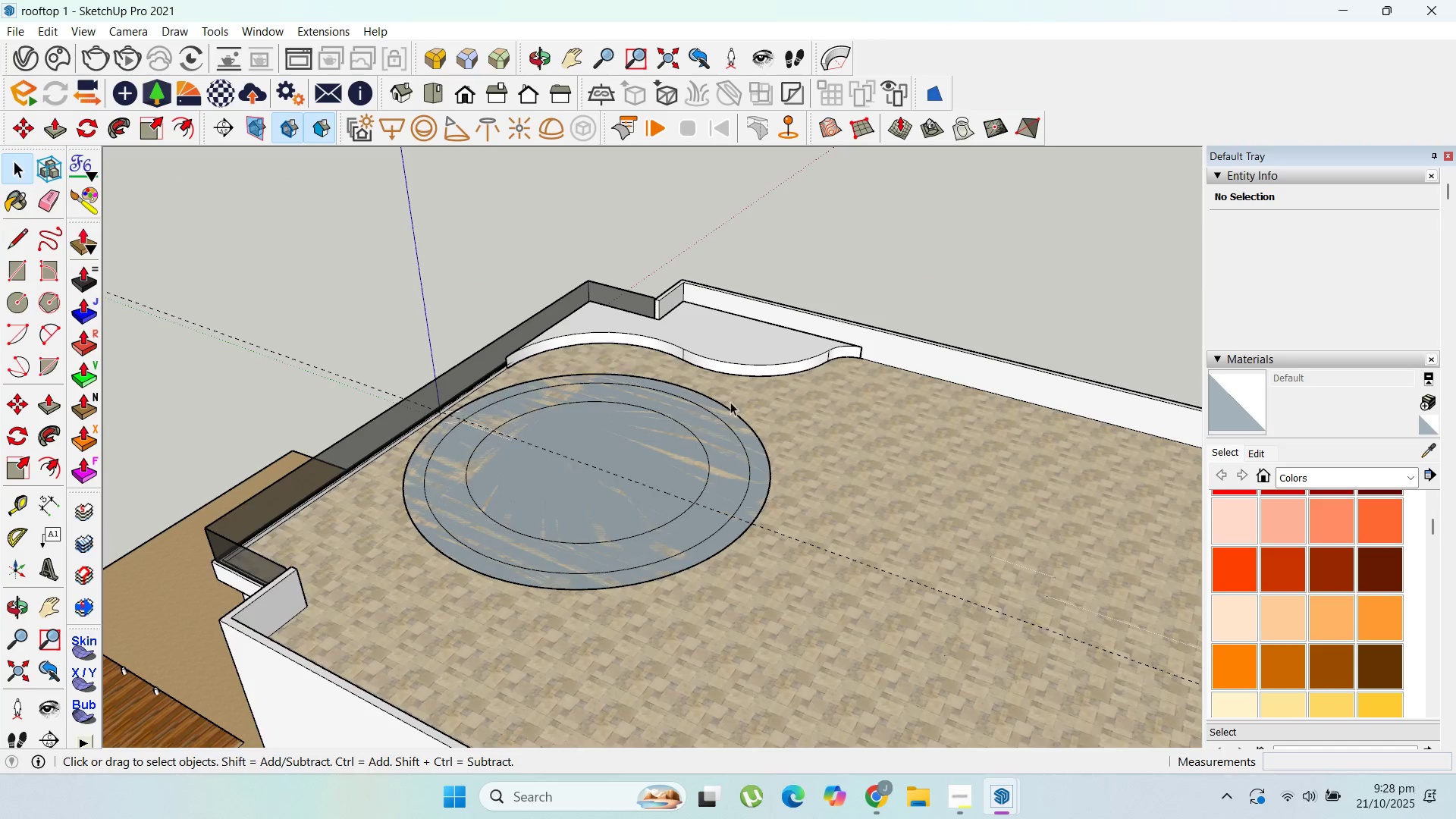 
scroll: coordinate [751, 410], scroll_direction: down, amount: 1.0
 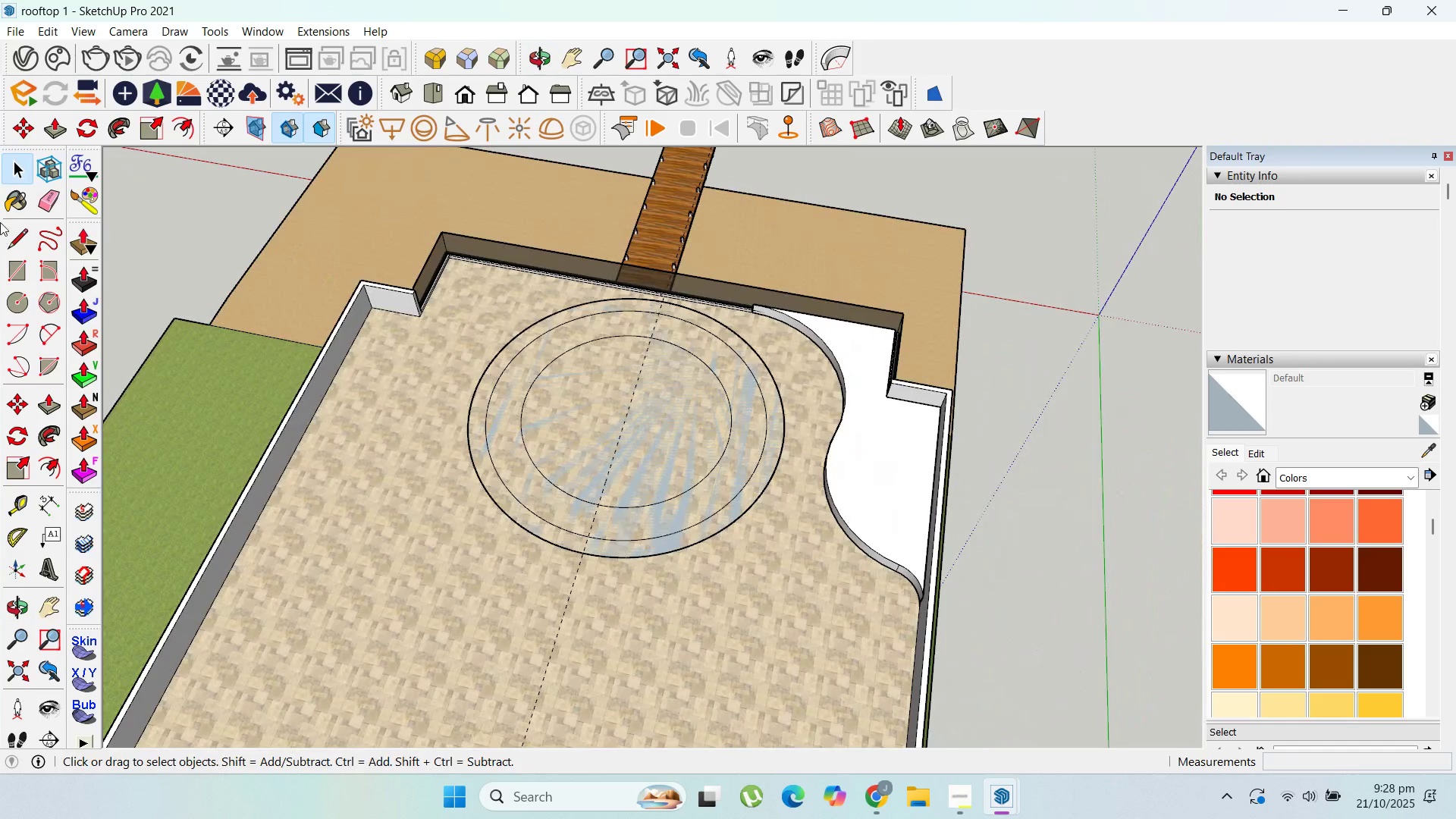 
left_click([39, 330])
 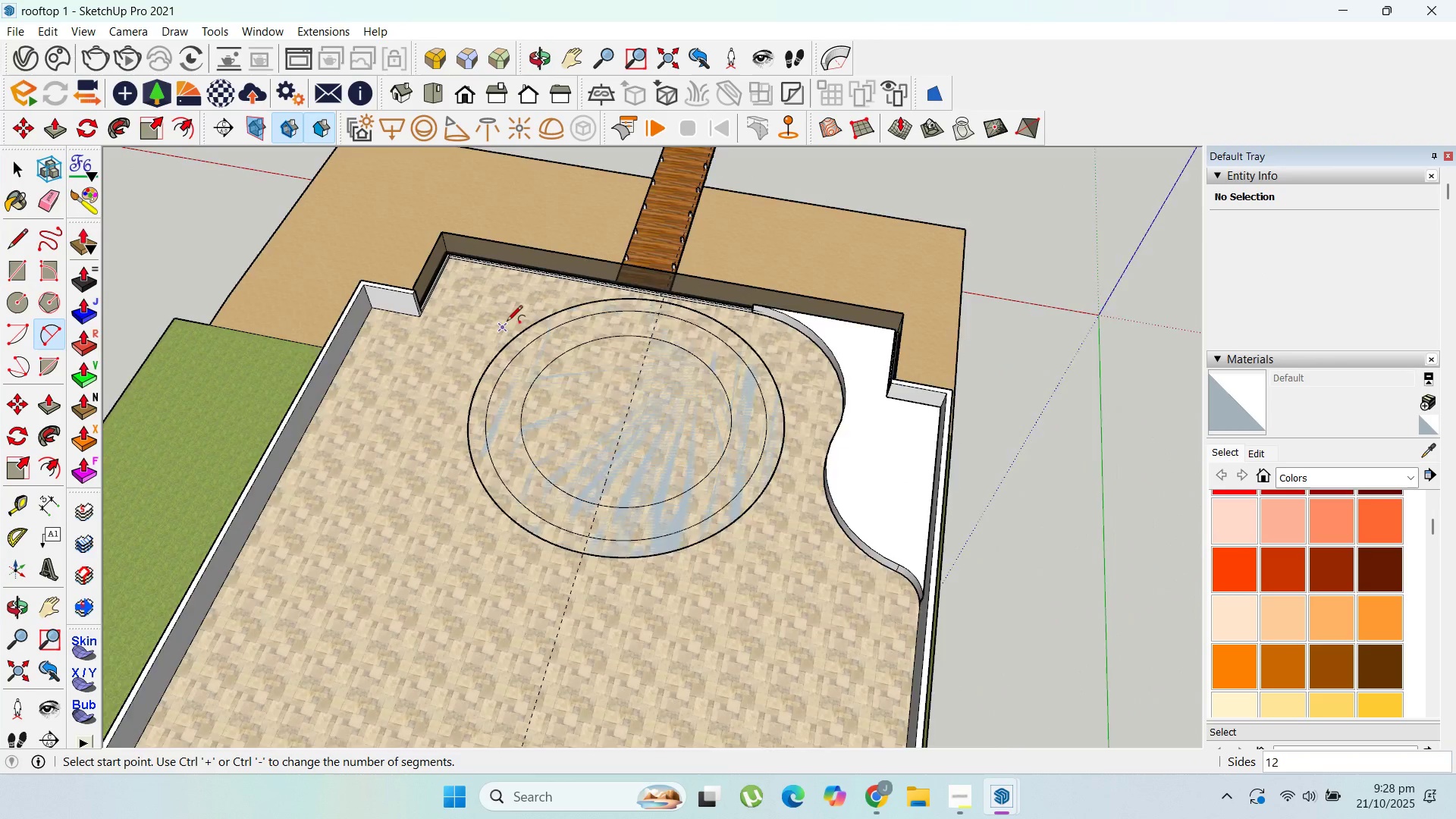 
scroll: coordinate [548, 265], scroll_direction: up, amount: 8.0
 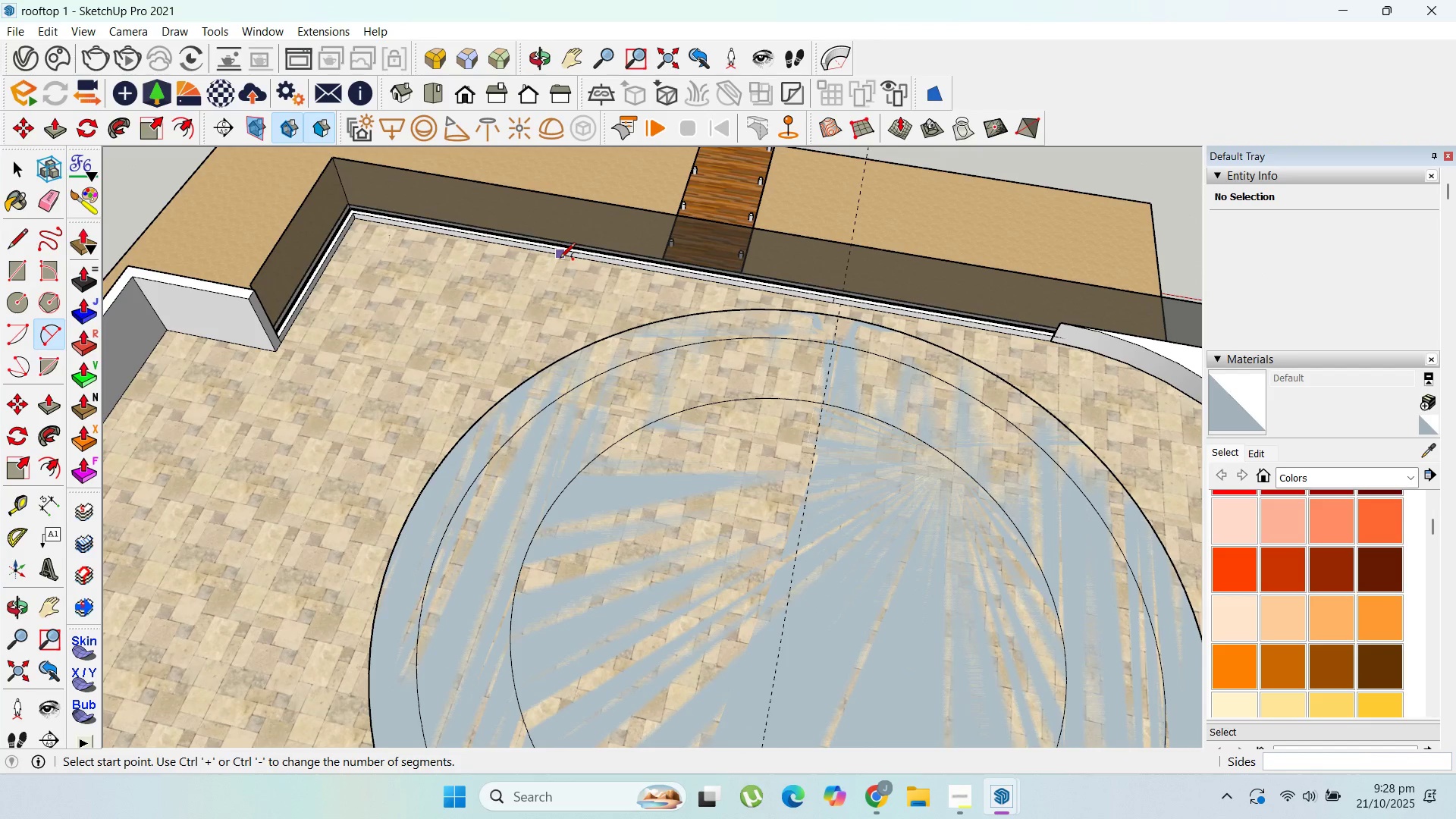 
left_click([560, 259])
 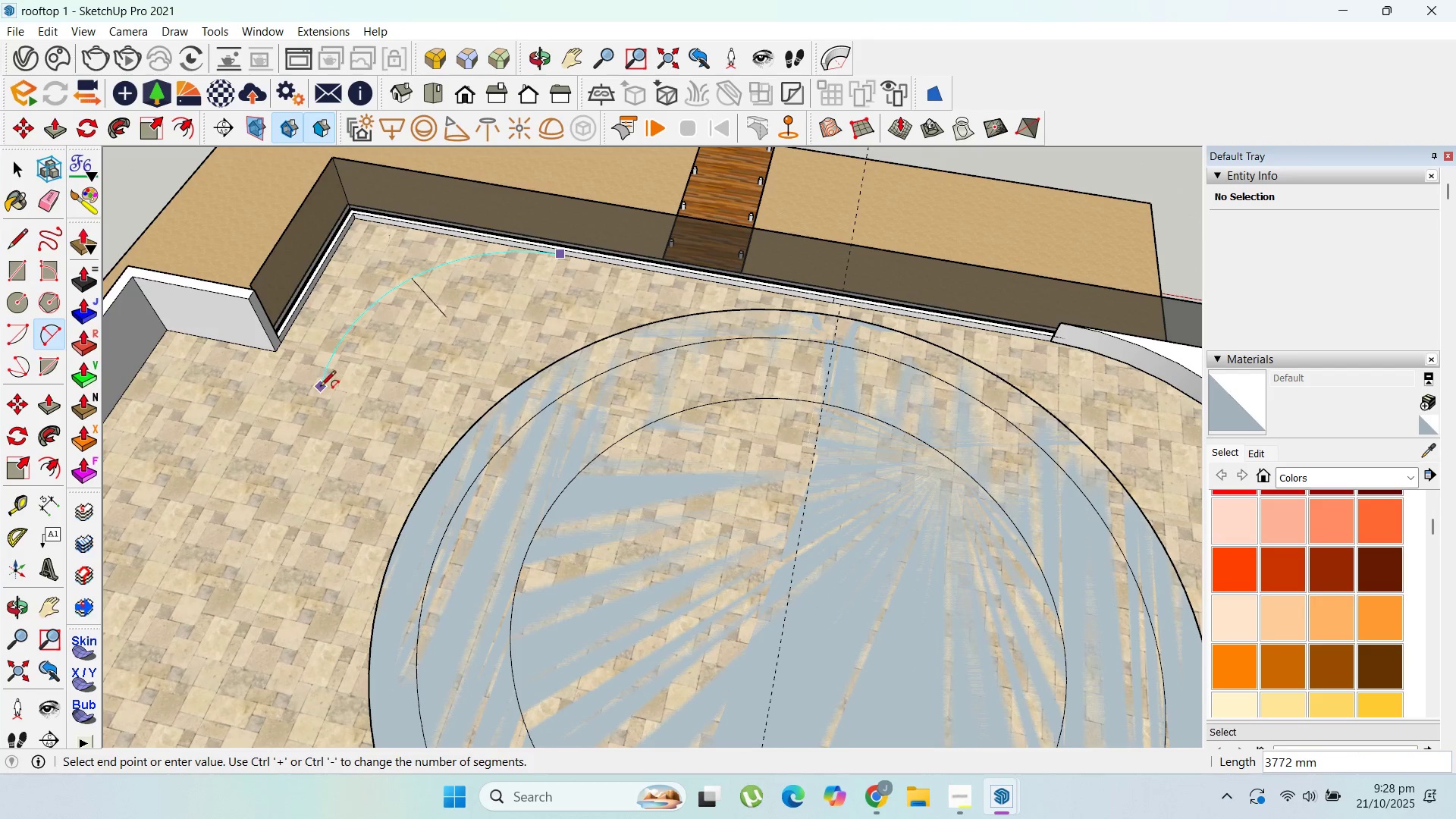 
scroll: coordinate [247, 424], scroll_direction: down, amount: 4.0
 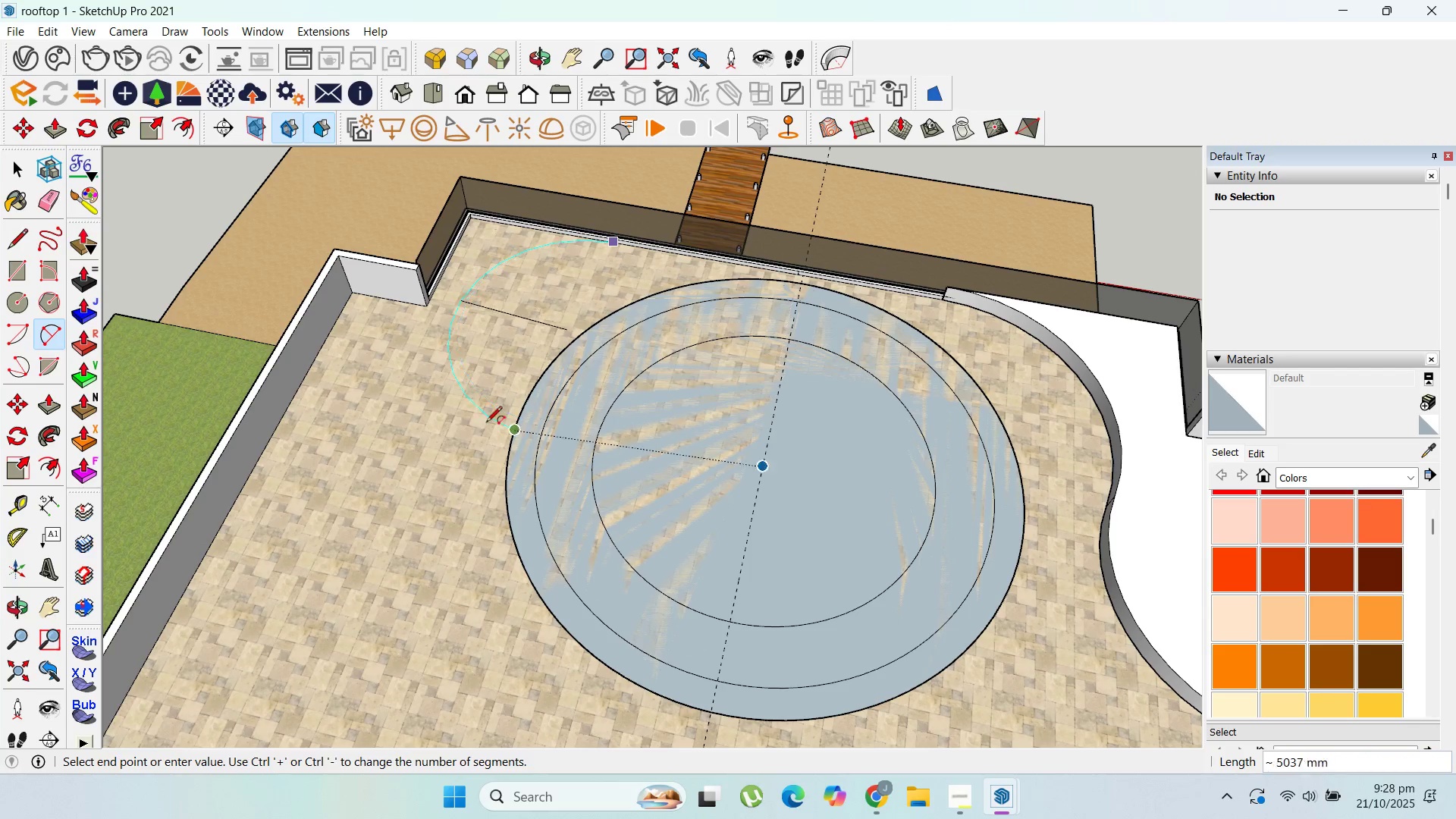 
wait(6.89)
 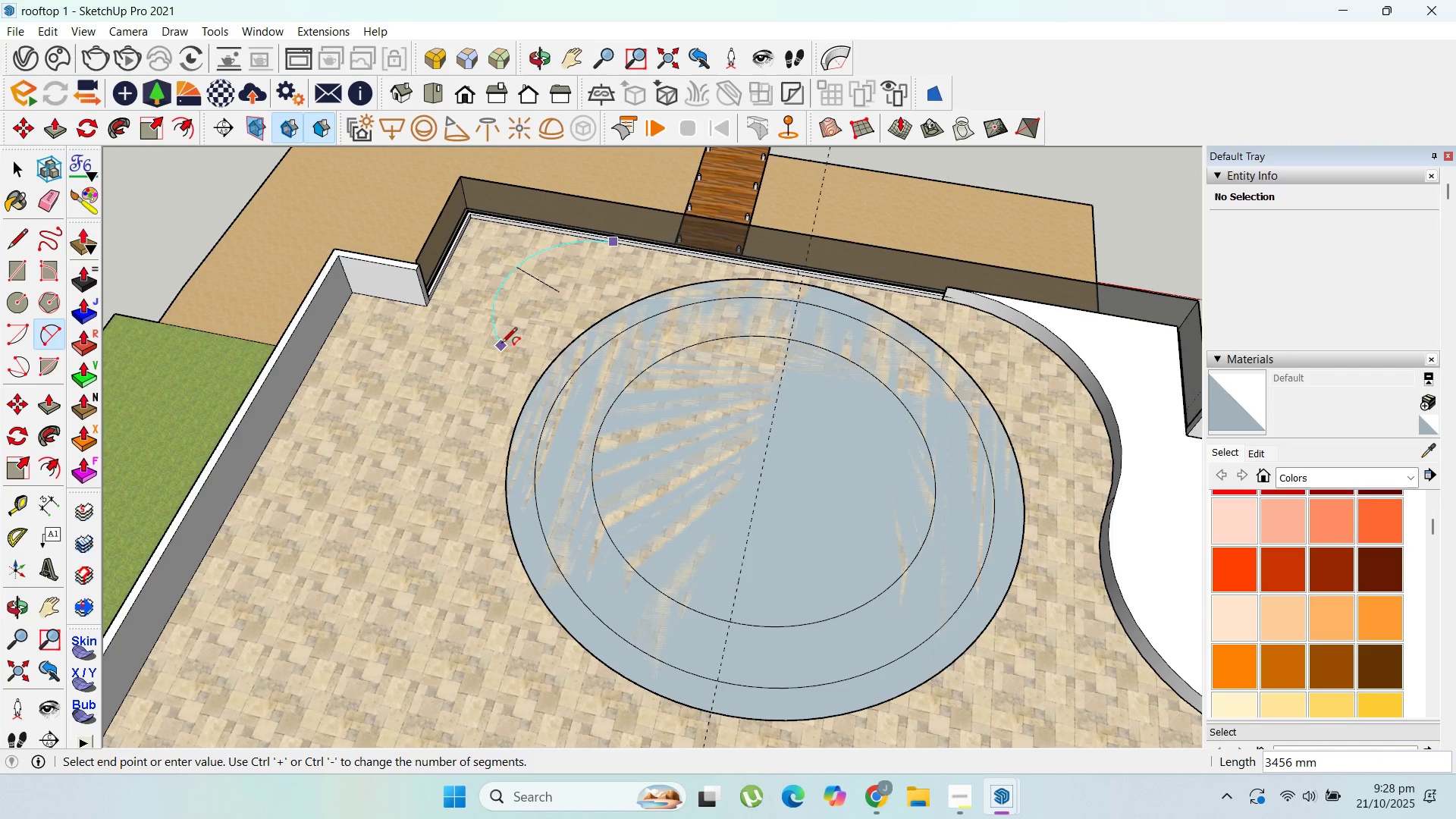 
key(Escape)
 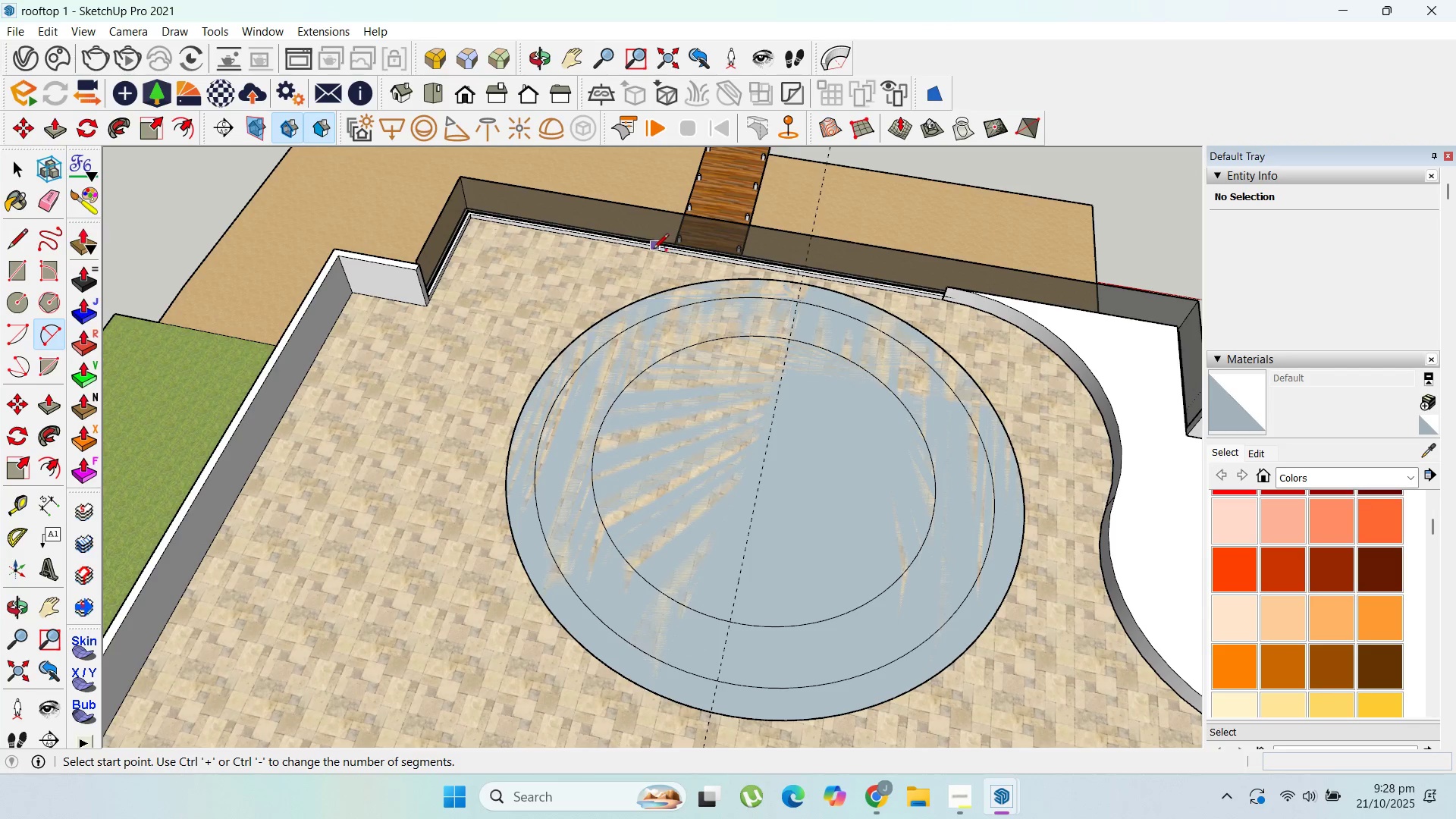 
scroll: coordinate [637, 253], scroll_direction: up, amount: 4.0
 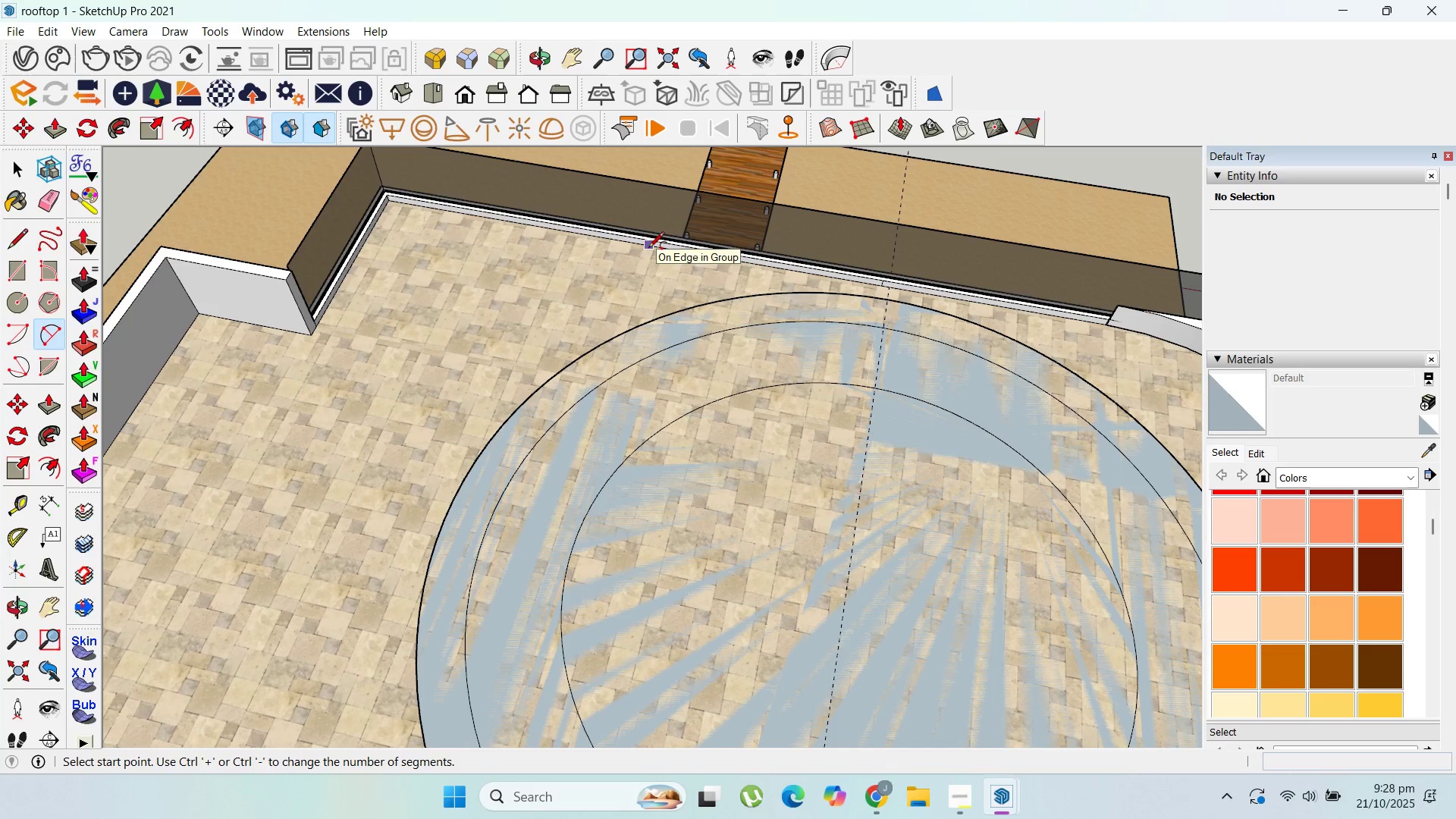 
left_click([648, 249])
 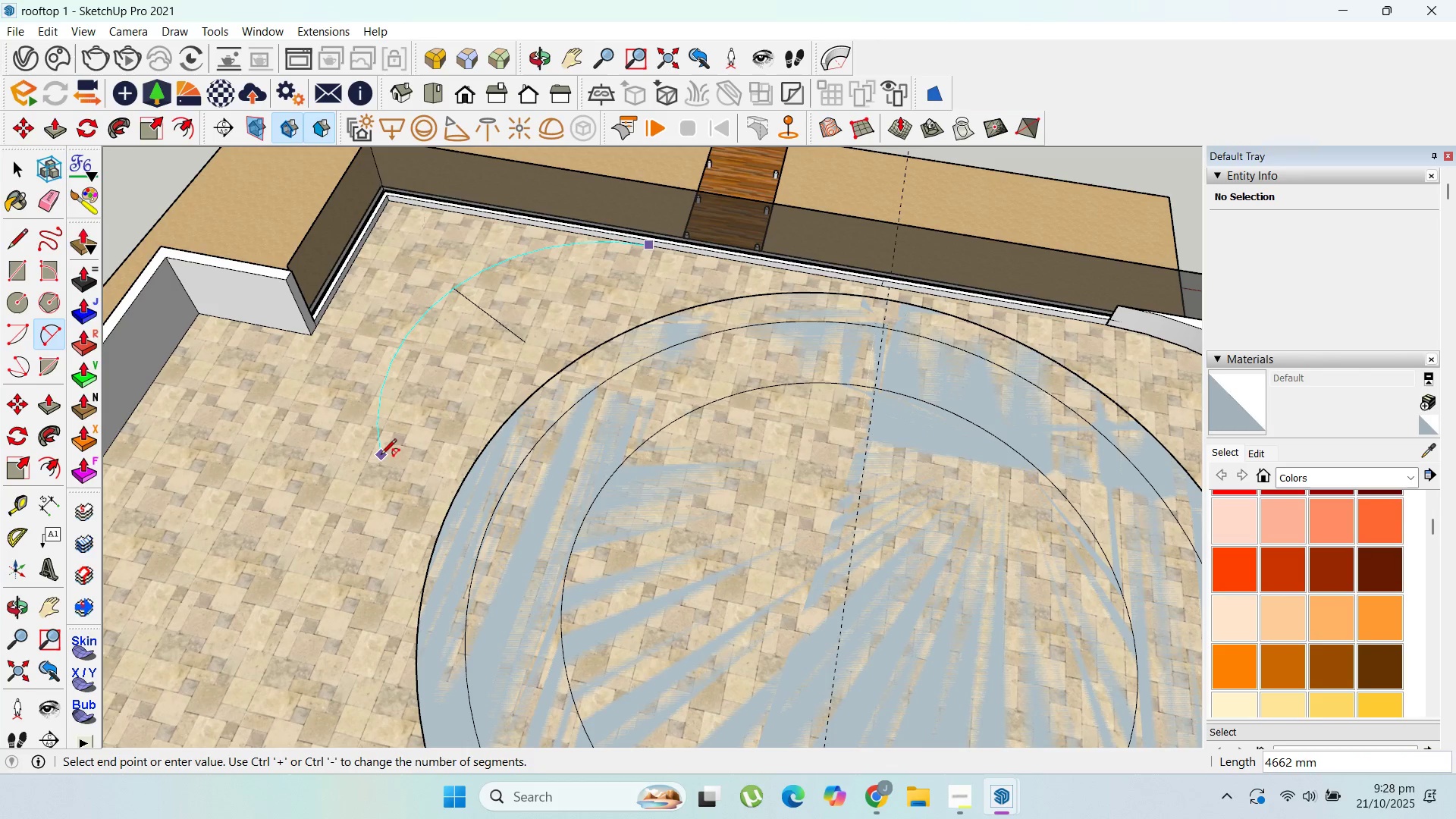 
scroll: coordinate [369, 428], scroll_direction: down, amount: 3.0
 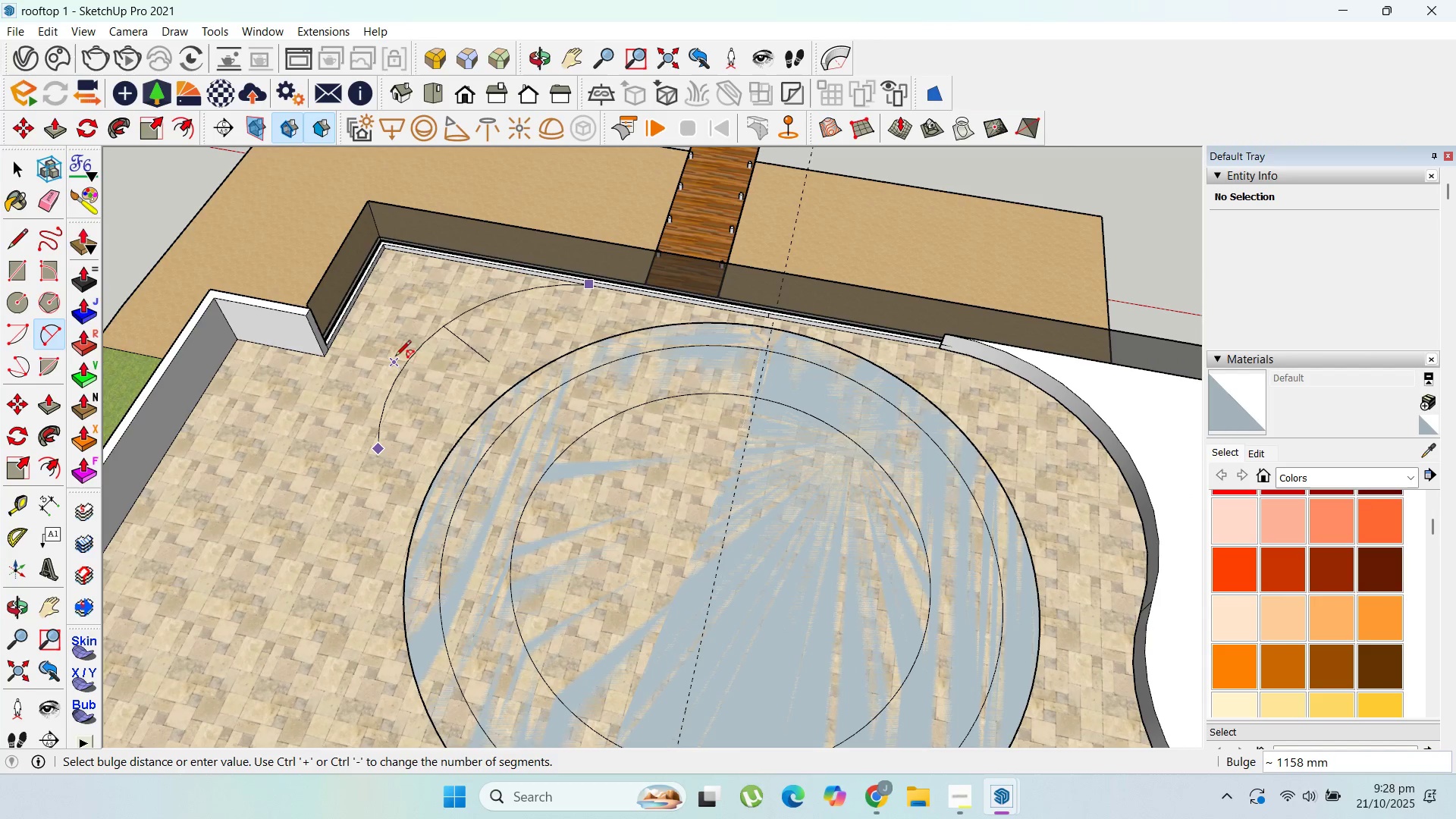 
left_click([396, 352])
 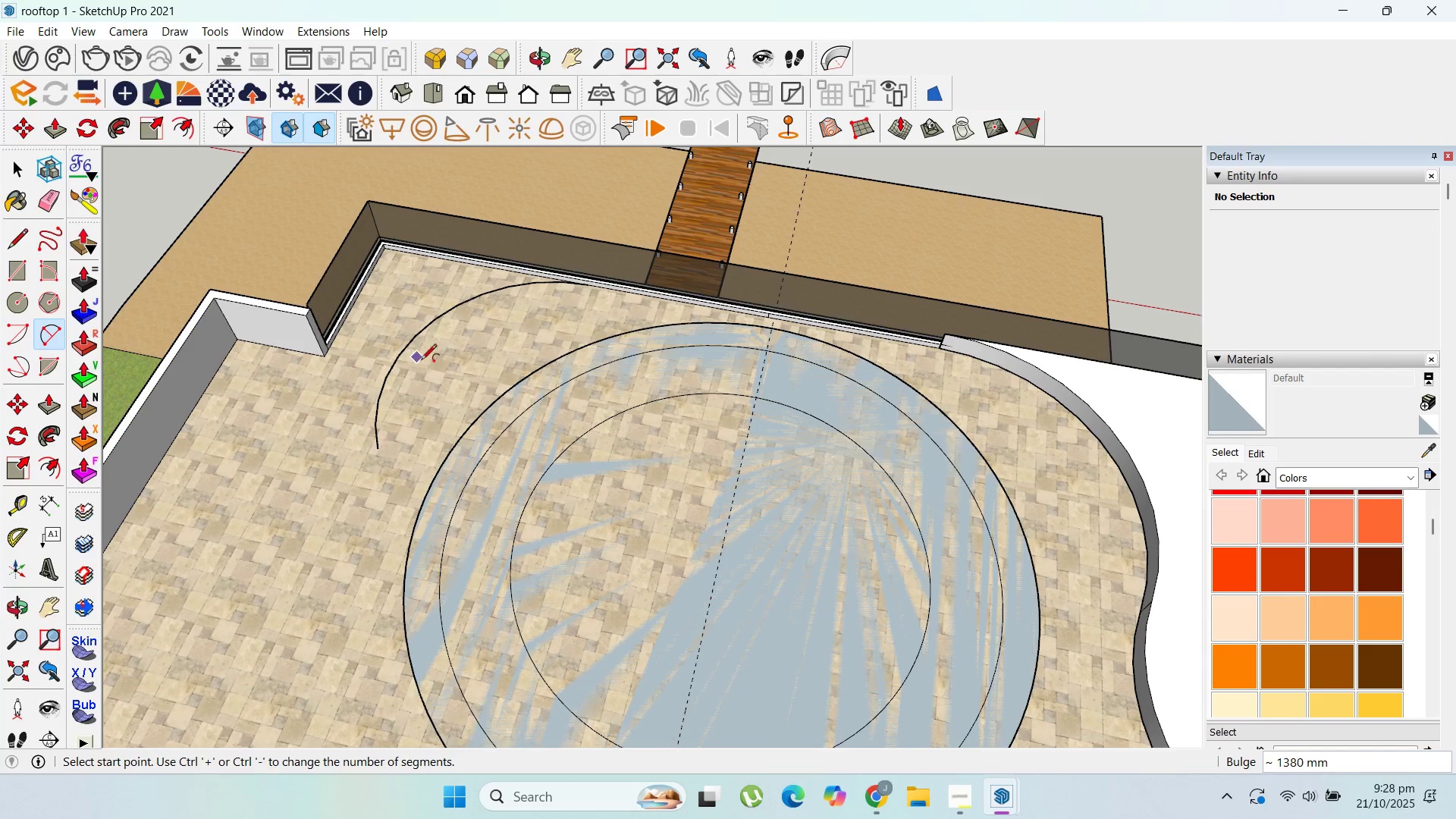 
scroll: coordinate [423, 366], scroll_direction: down, amount: 4.0
 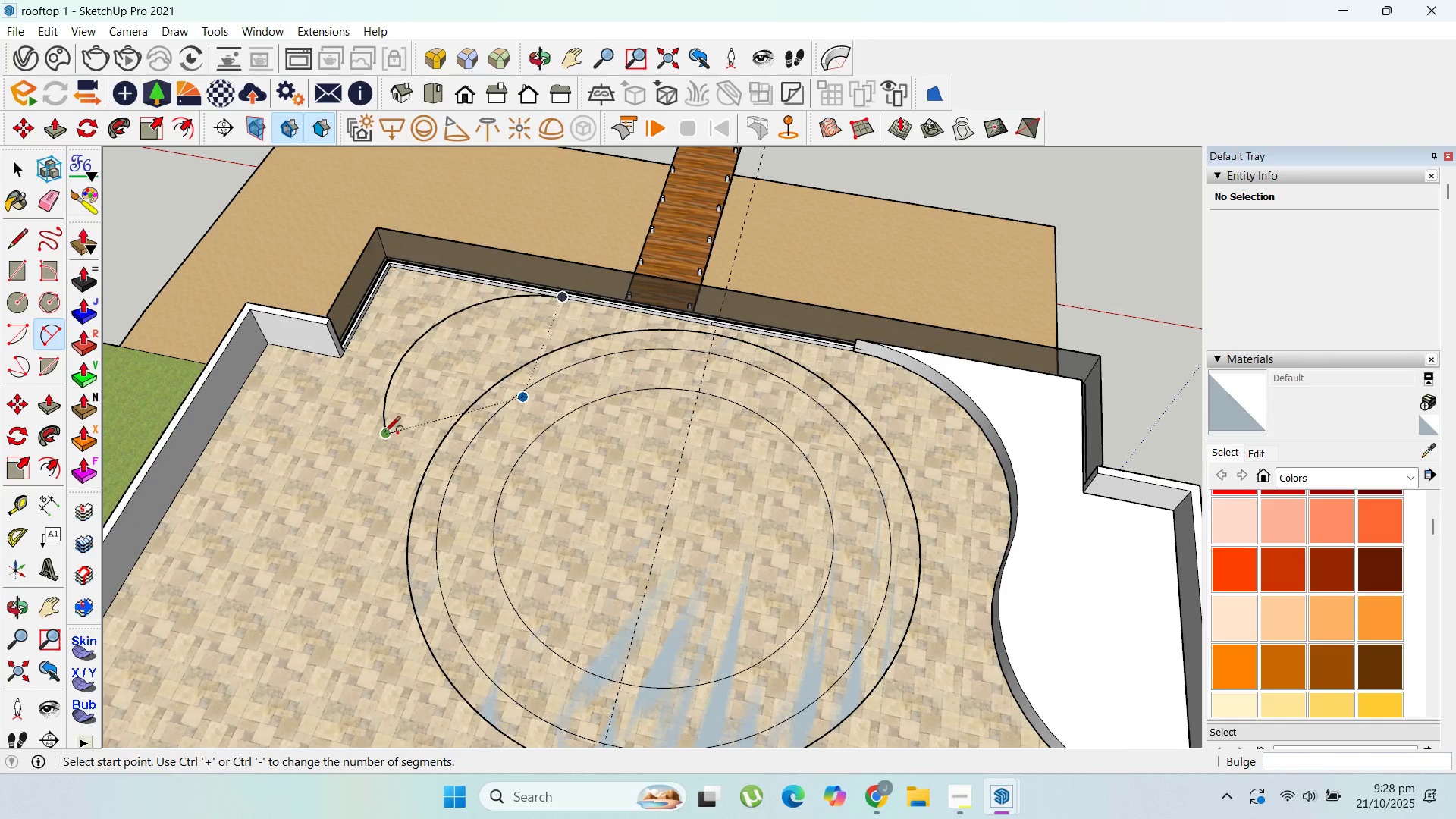 
left_click_drag(start_coordinate=[382, 437], to_coordinate=[374, 450])
 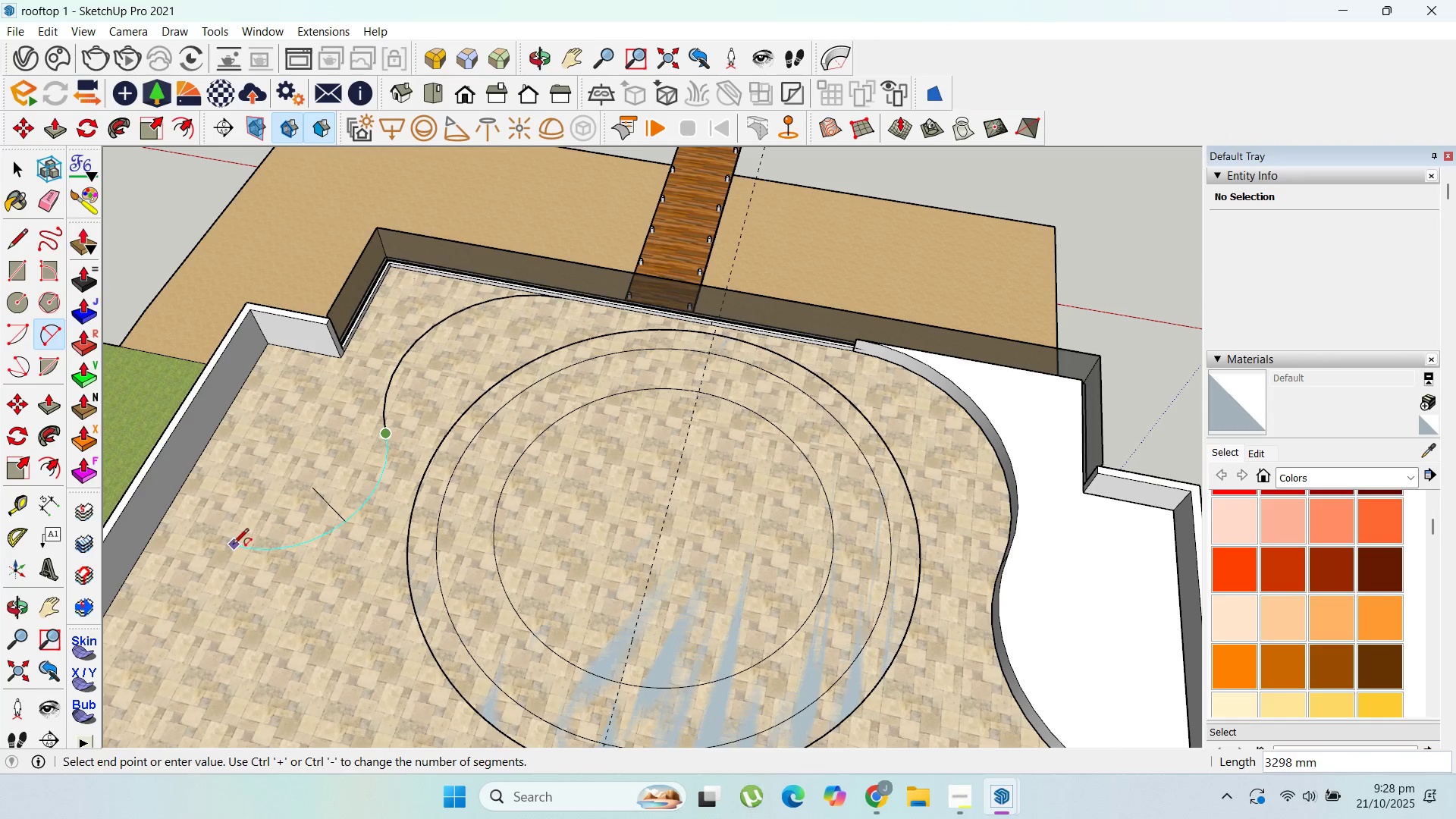 
left_click([218, 542])
 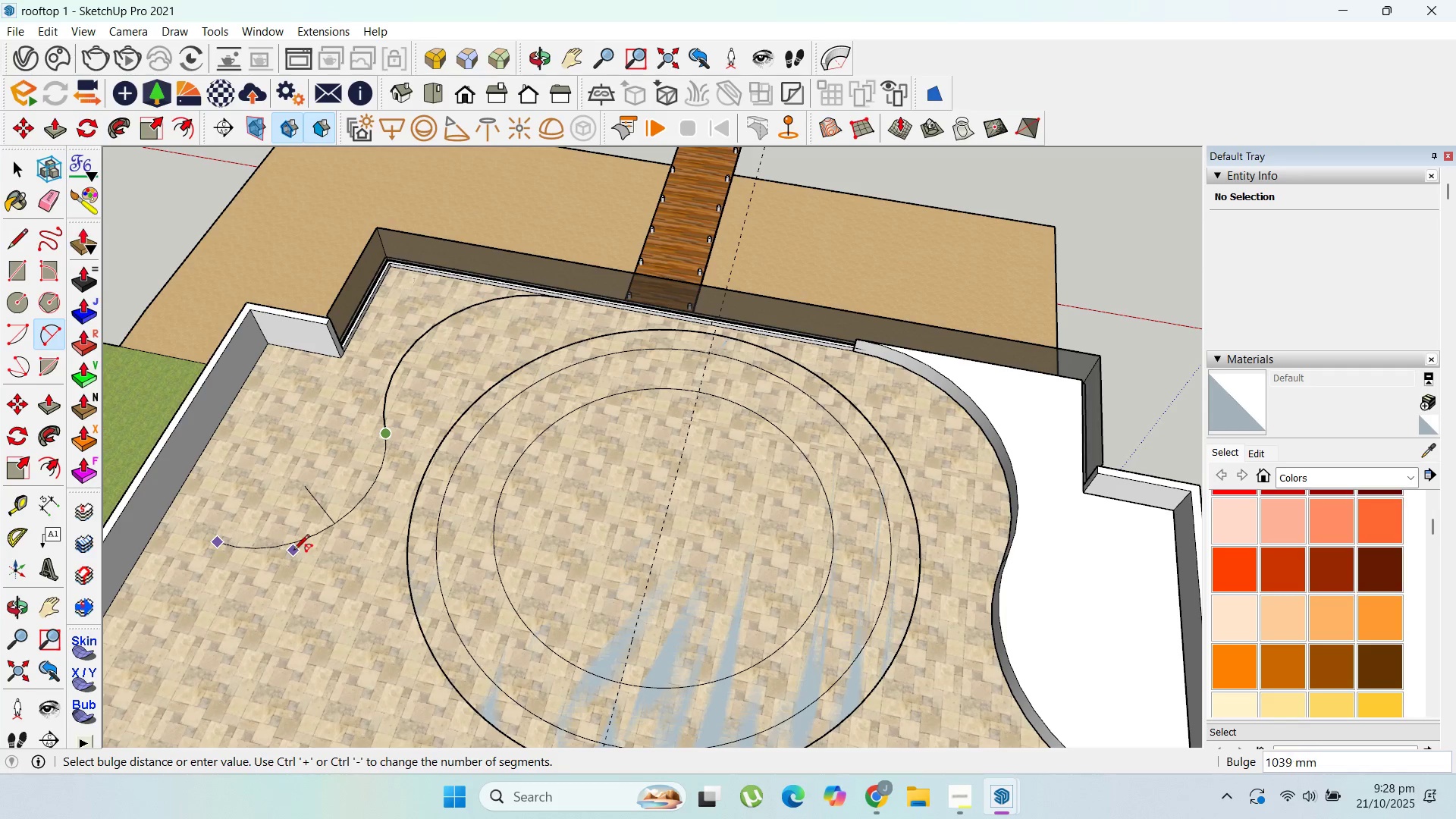 
key(Escape)
 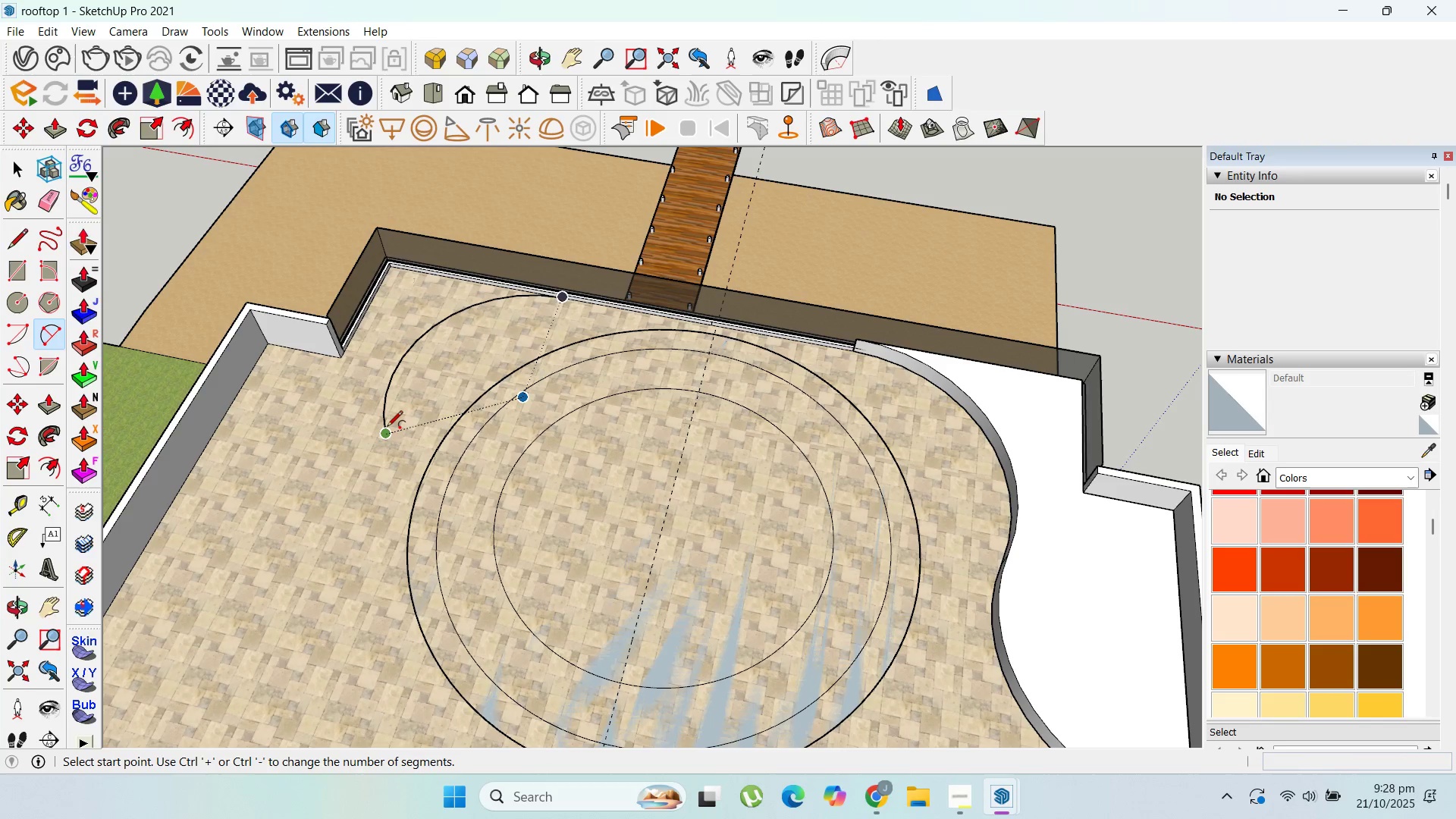 
left_click_drag(start_coordinate=[387, 427], to_coordinate=[375, 434])
 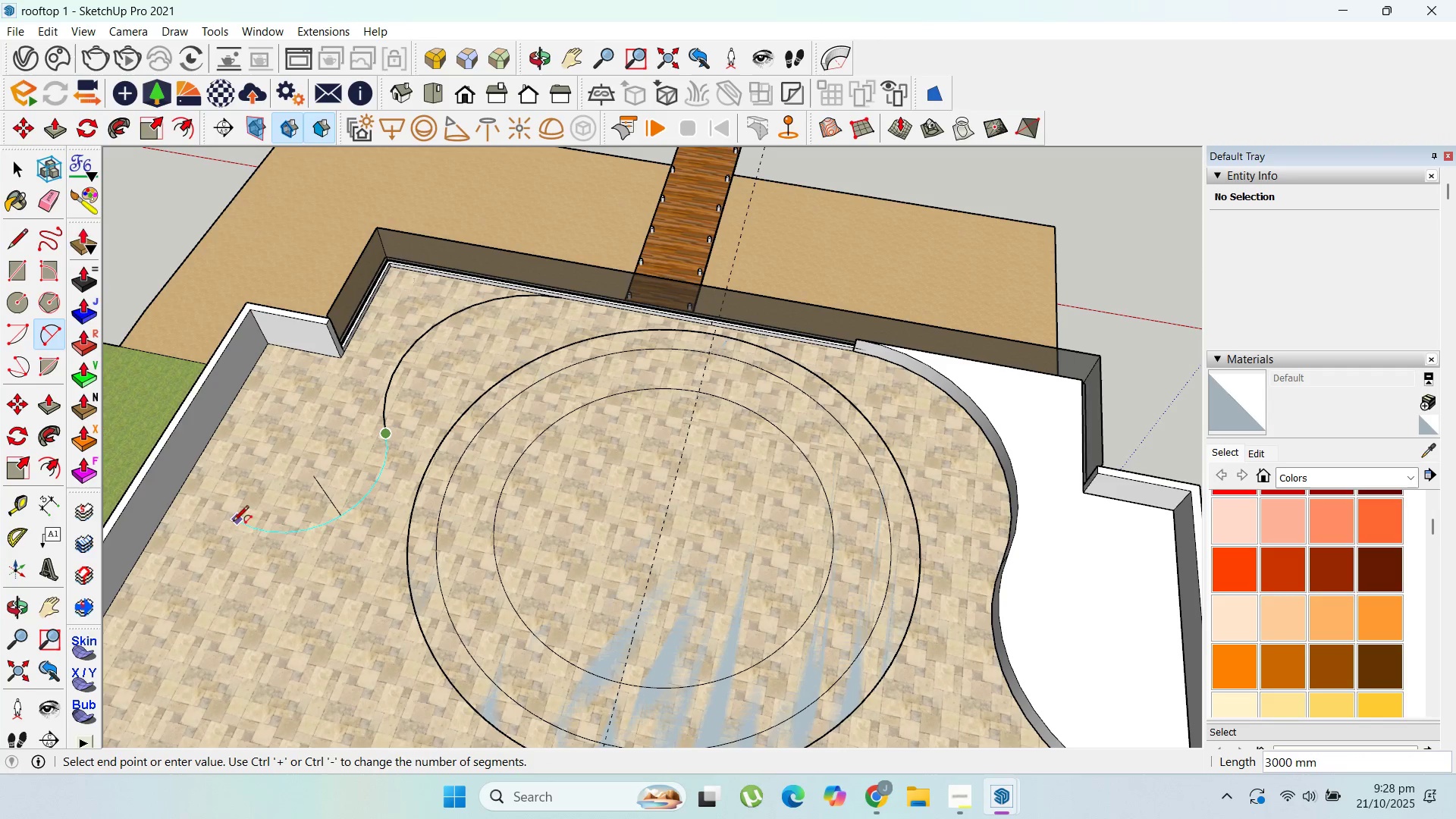 
left_click([249, 510])
 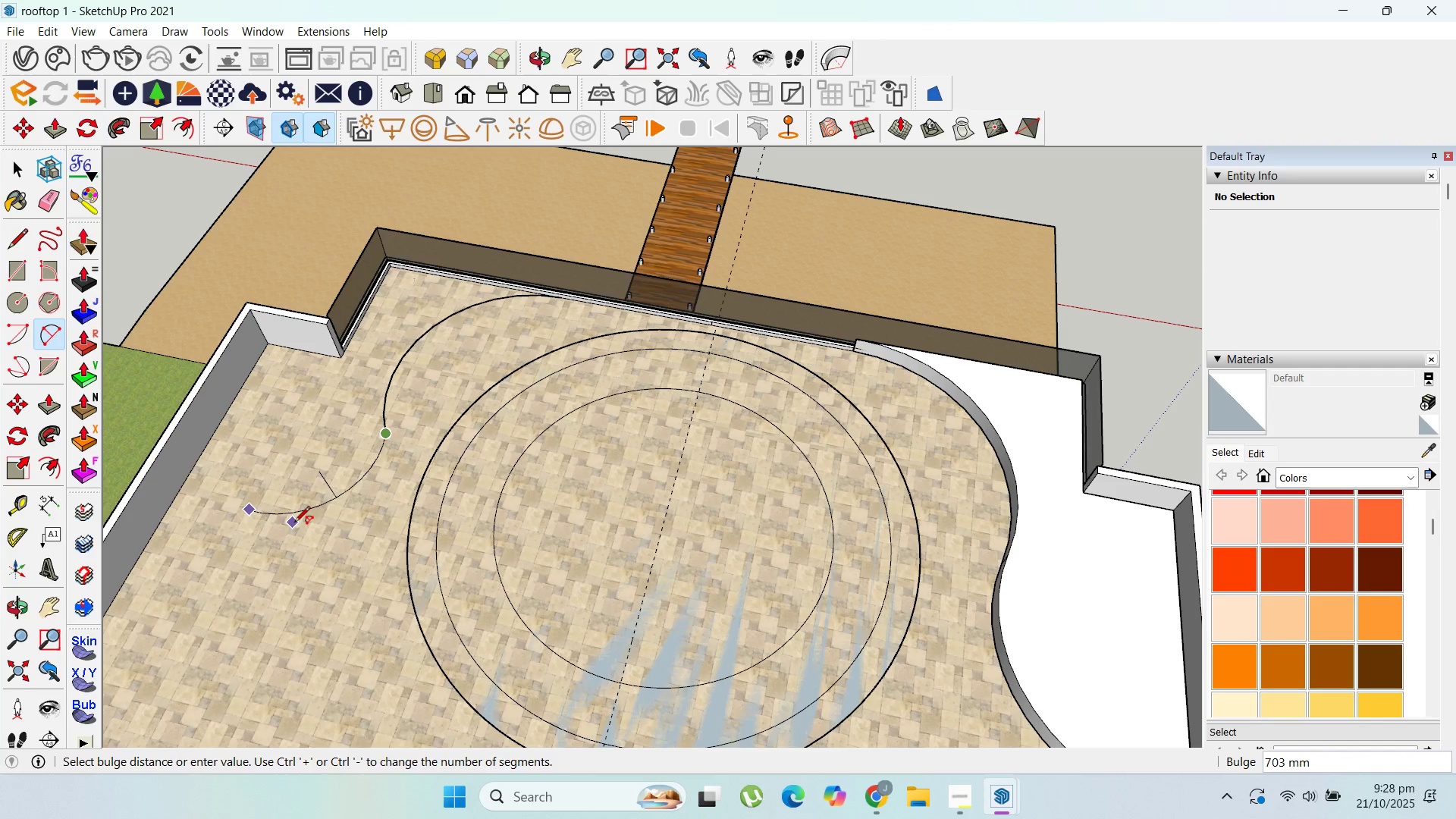 
left_click([304, 533])
 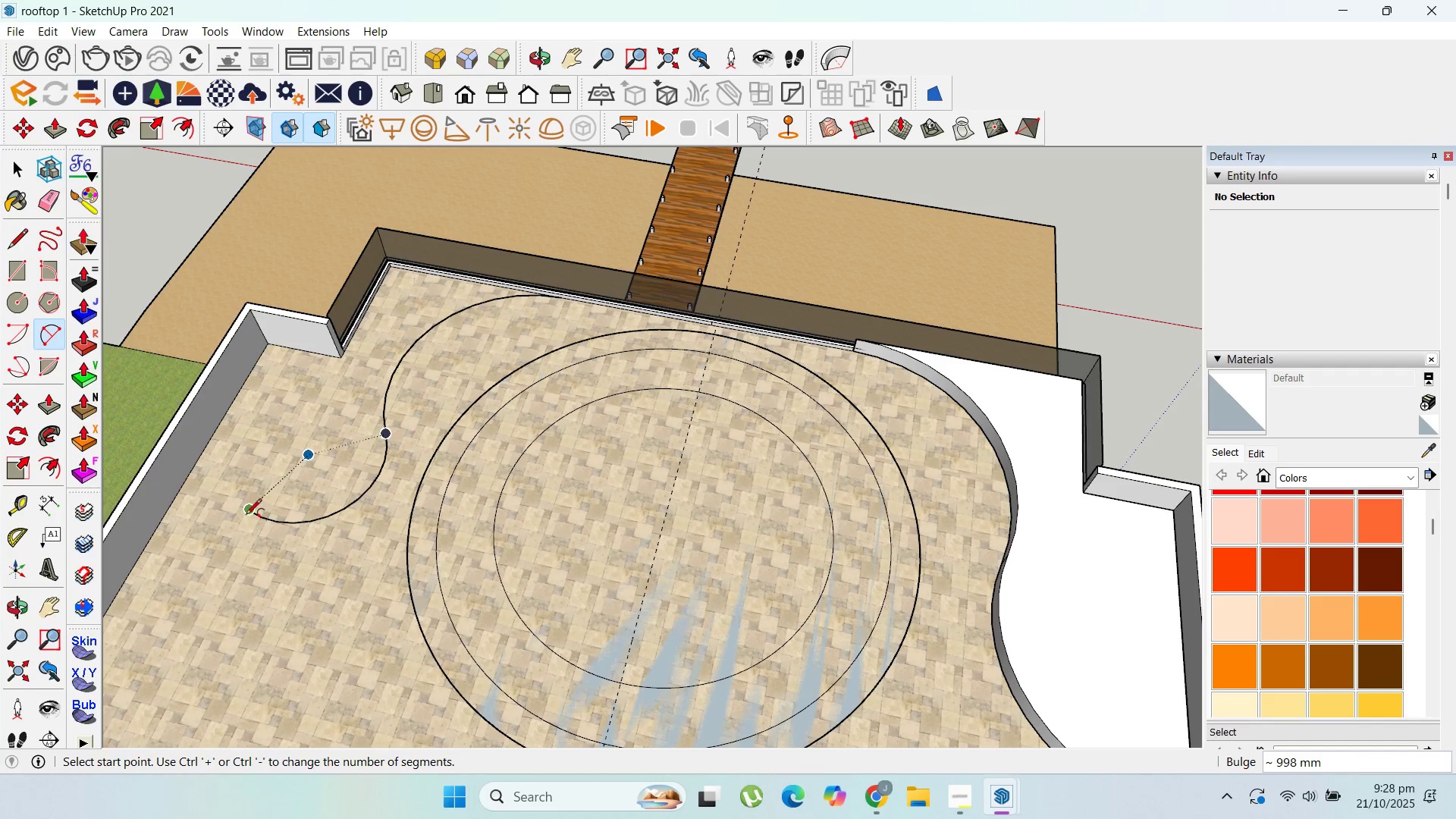 
left_click([245, 516])
 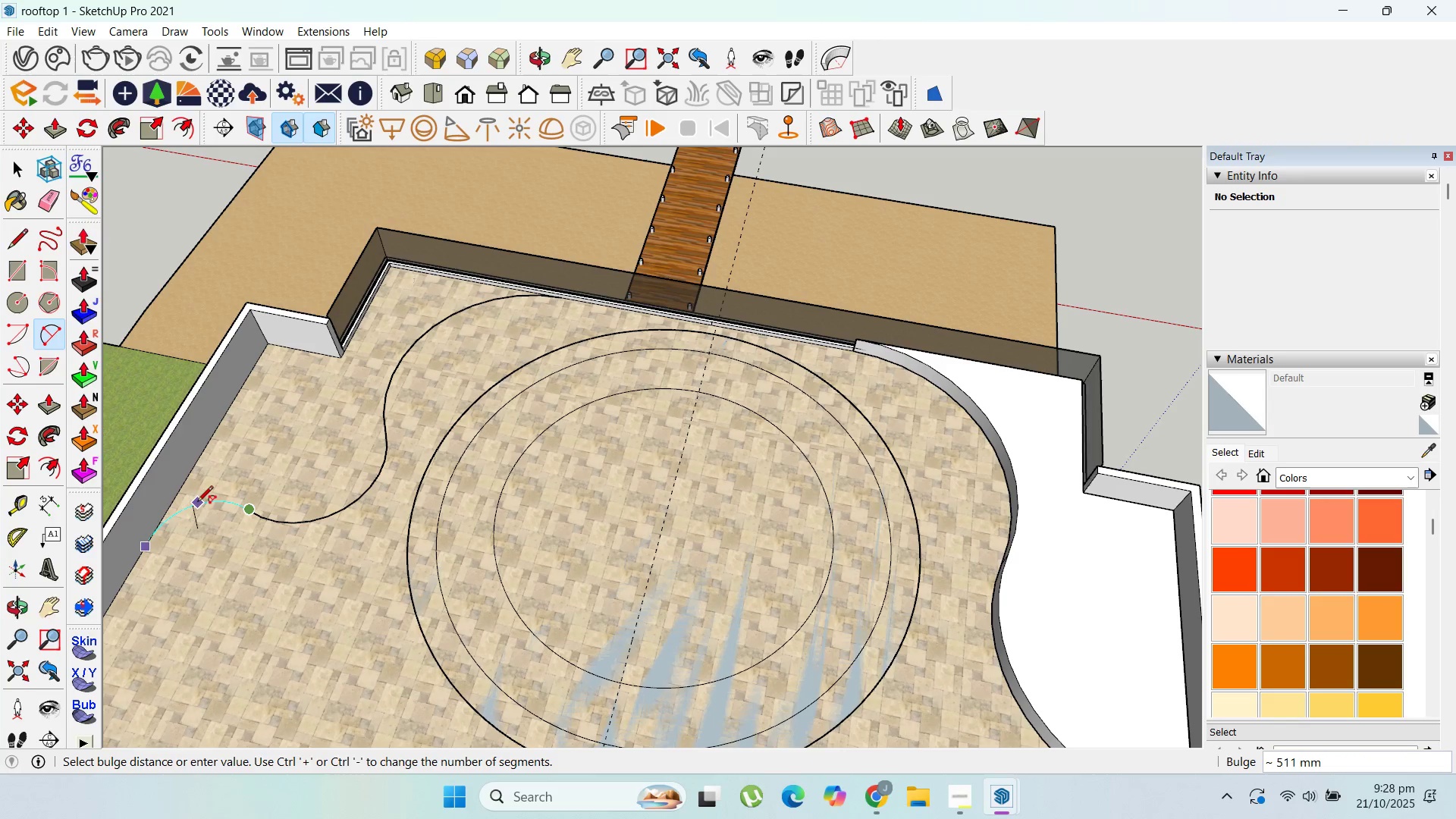 
left_click([200, 503])
 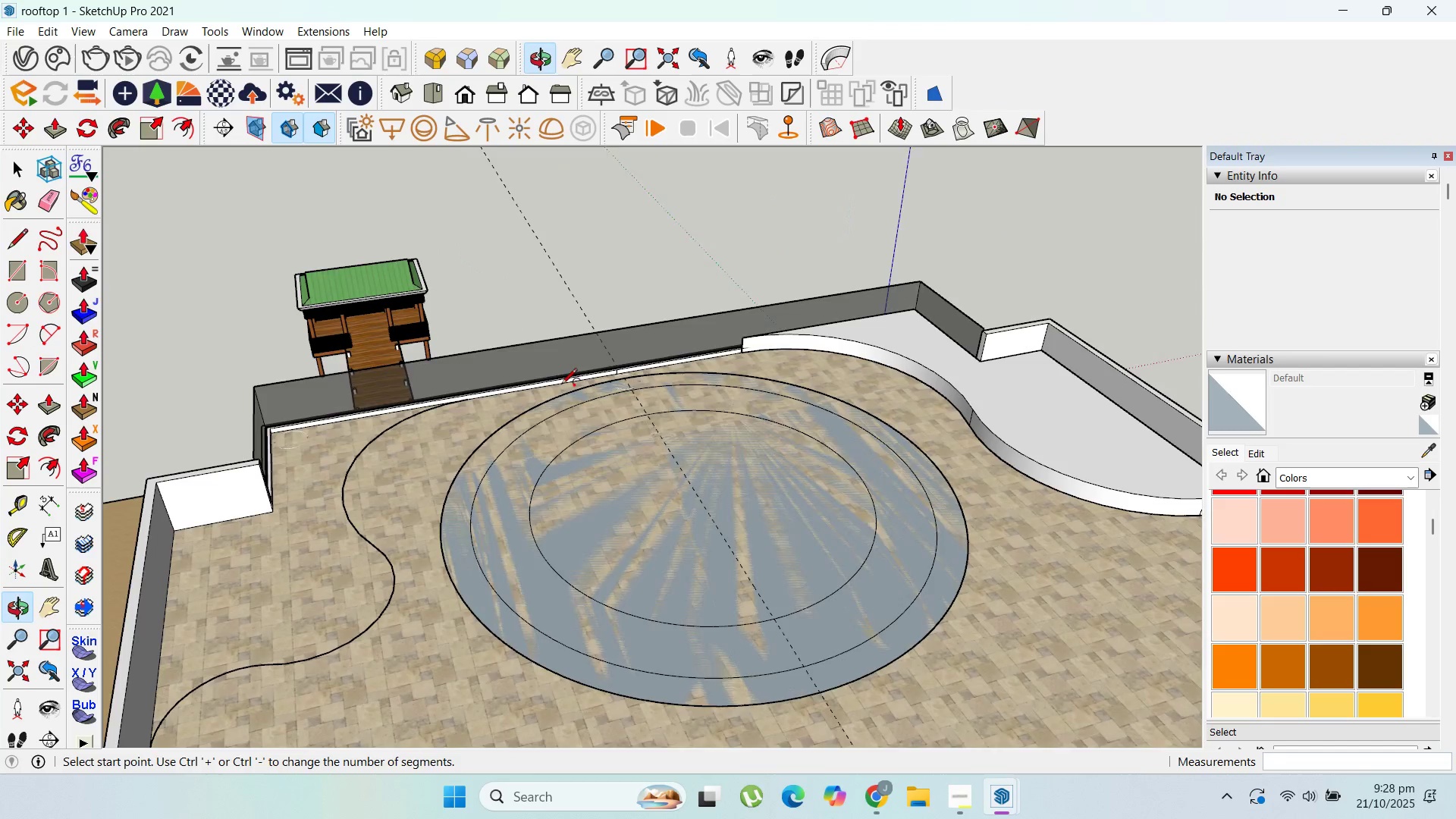 
scroll: coordinate [287, 480], scroll_direction: down, amount: 3.0
 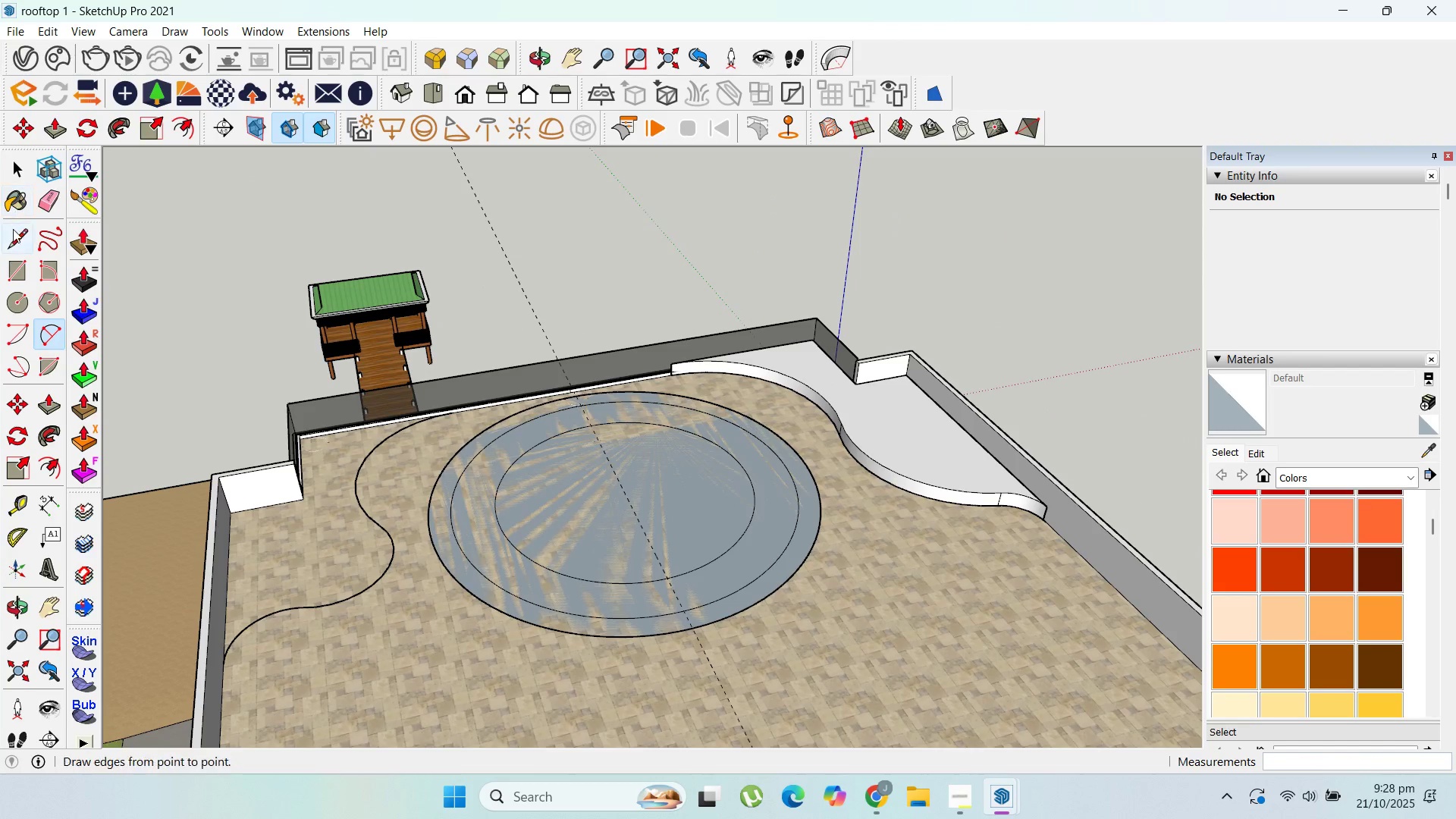 
left_click_drag(start_coordinate=[13, 230], to_coordinate=[14, 234])
 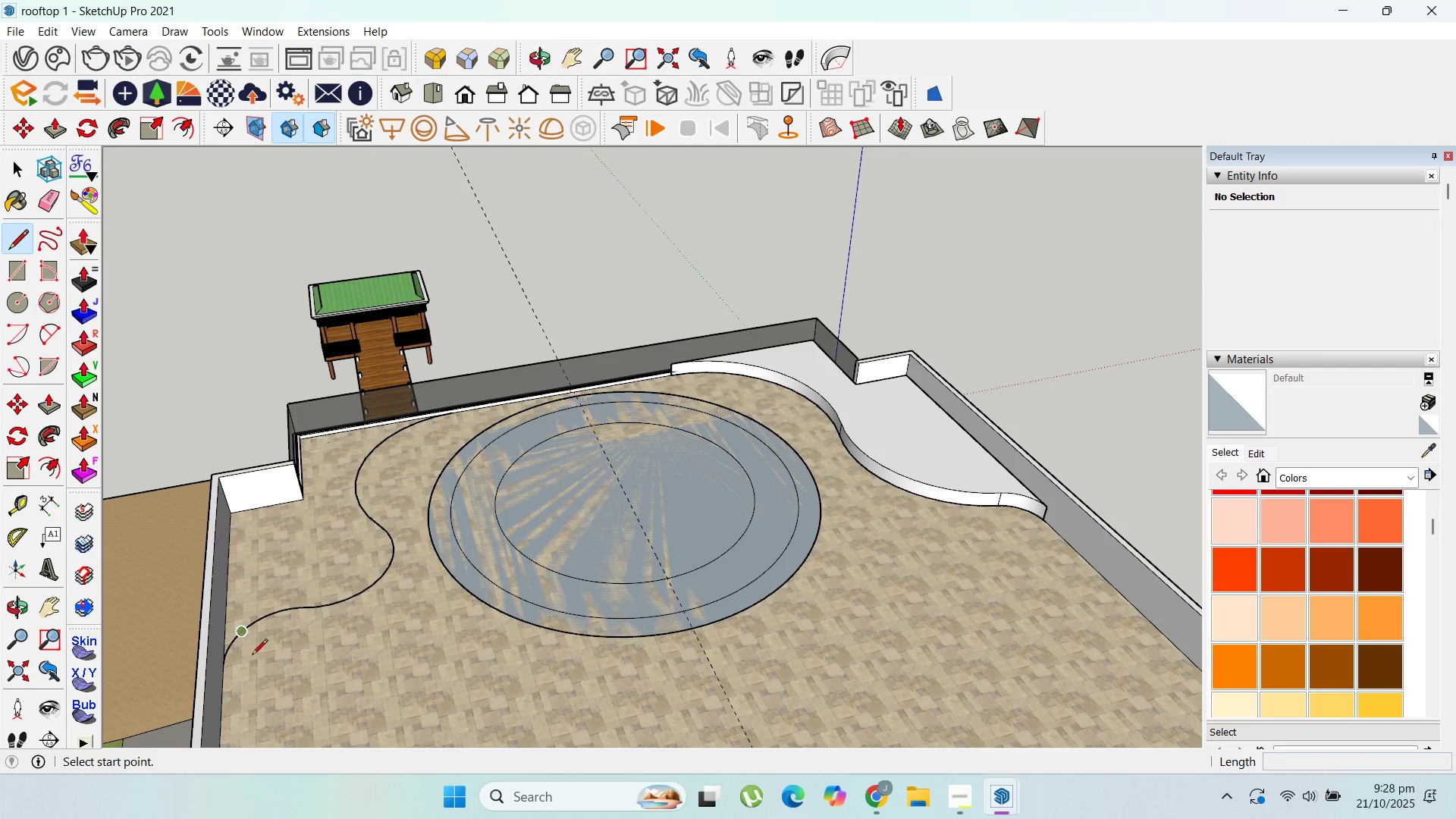 
scroll: coordinate [237, 672], scroll_direction: up, amount: 5.0
 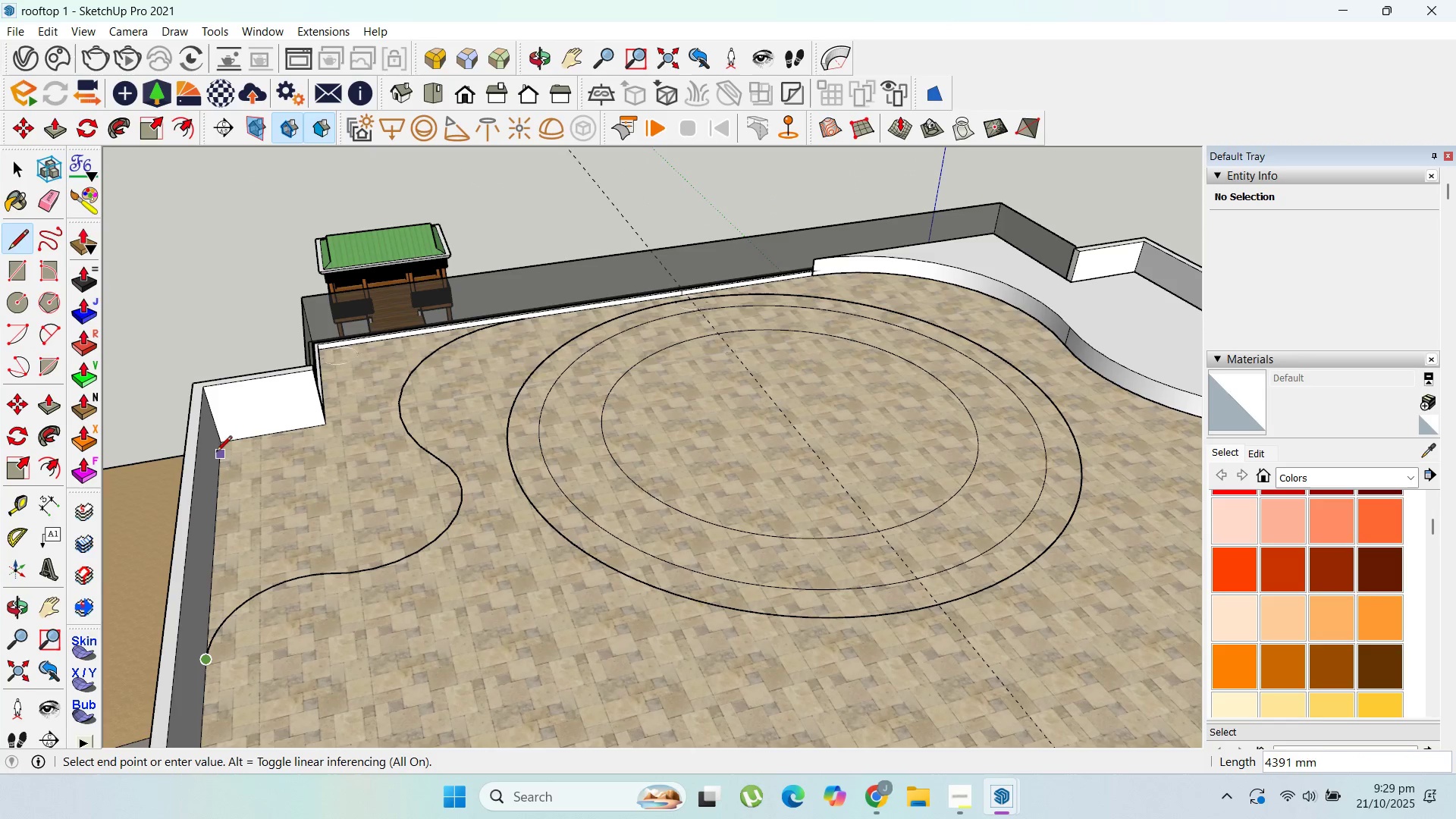 
left_click_drag(start_coordinate=[218, 447], to_coordinate=[224, 444])
 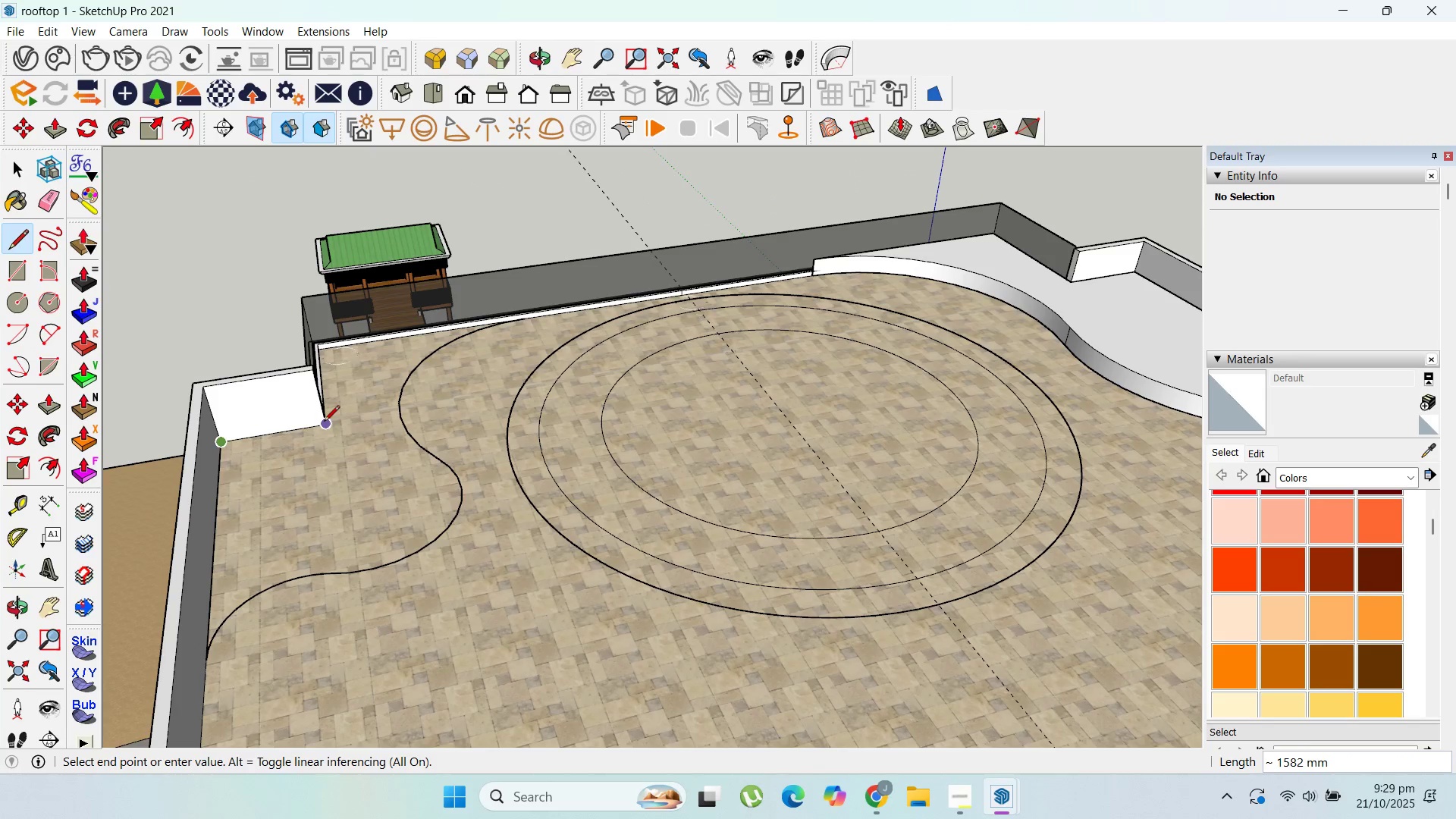 
left_click([324, 422])
 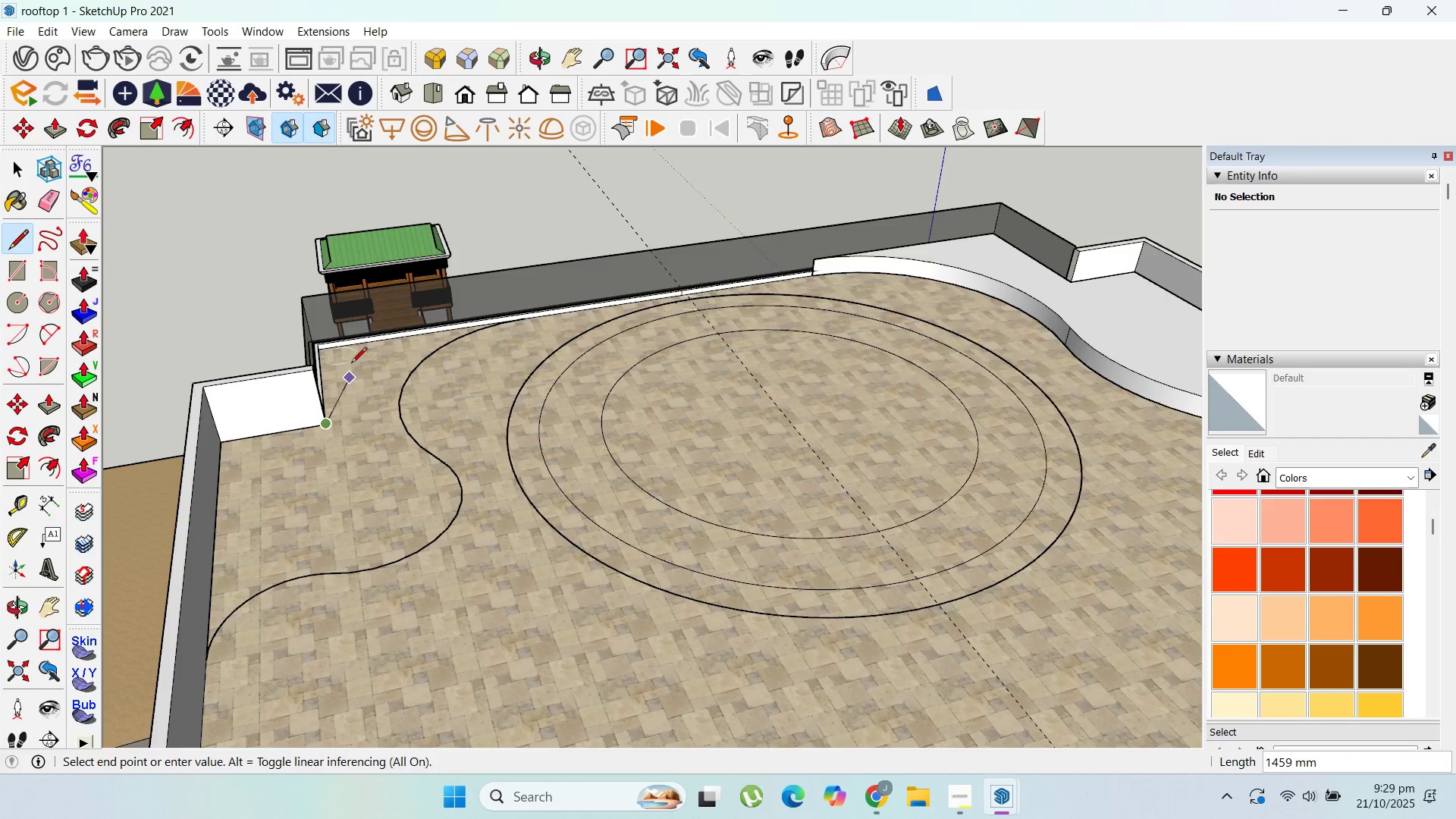 
scroll: coordinate [281, 364], scroll_direction: up, amount: 15.0
 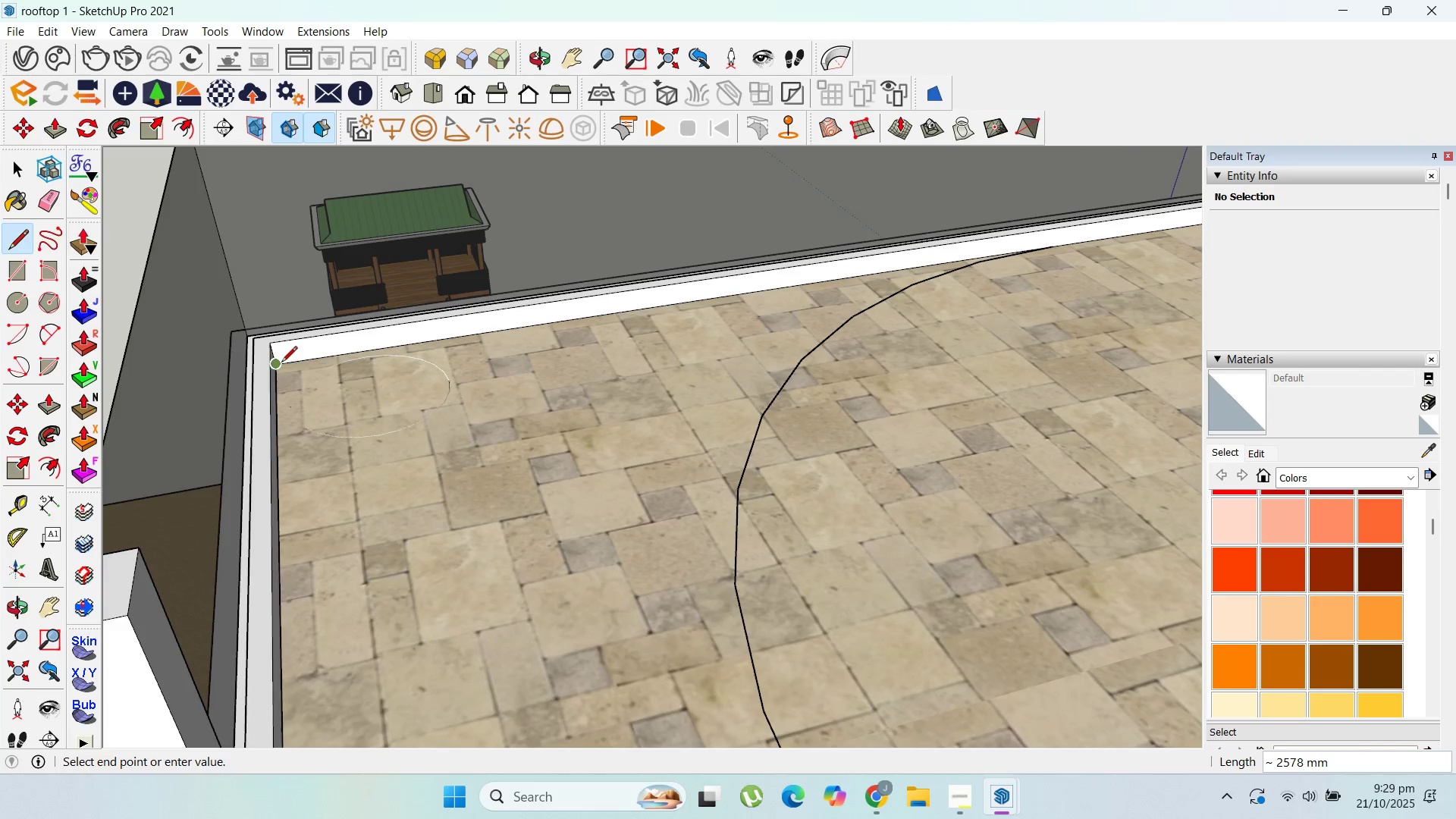 
left_click([281, 363])
 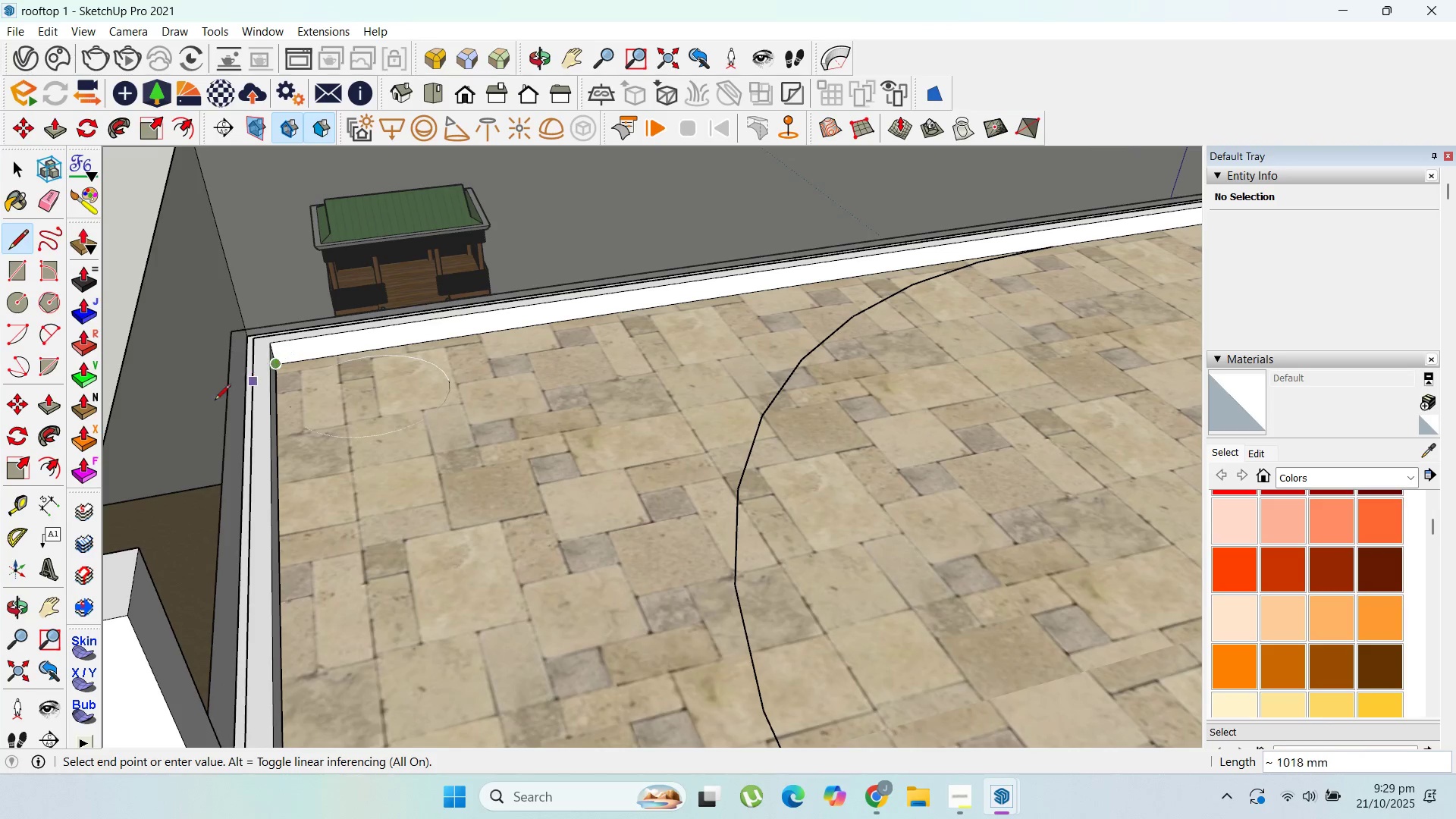 
scroll: coordinate [372, 417], scroll_direction: down, amount: 6.0
 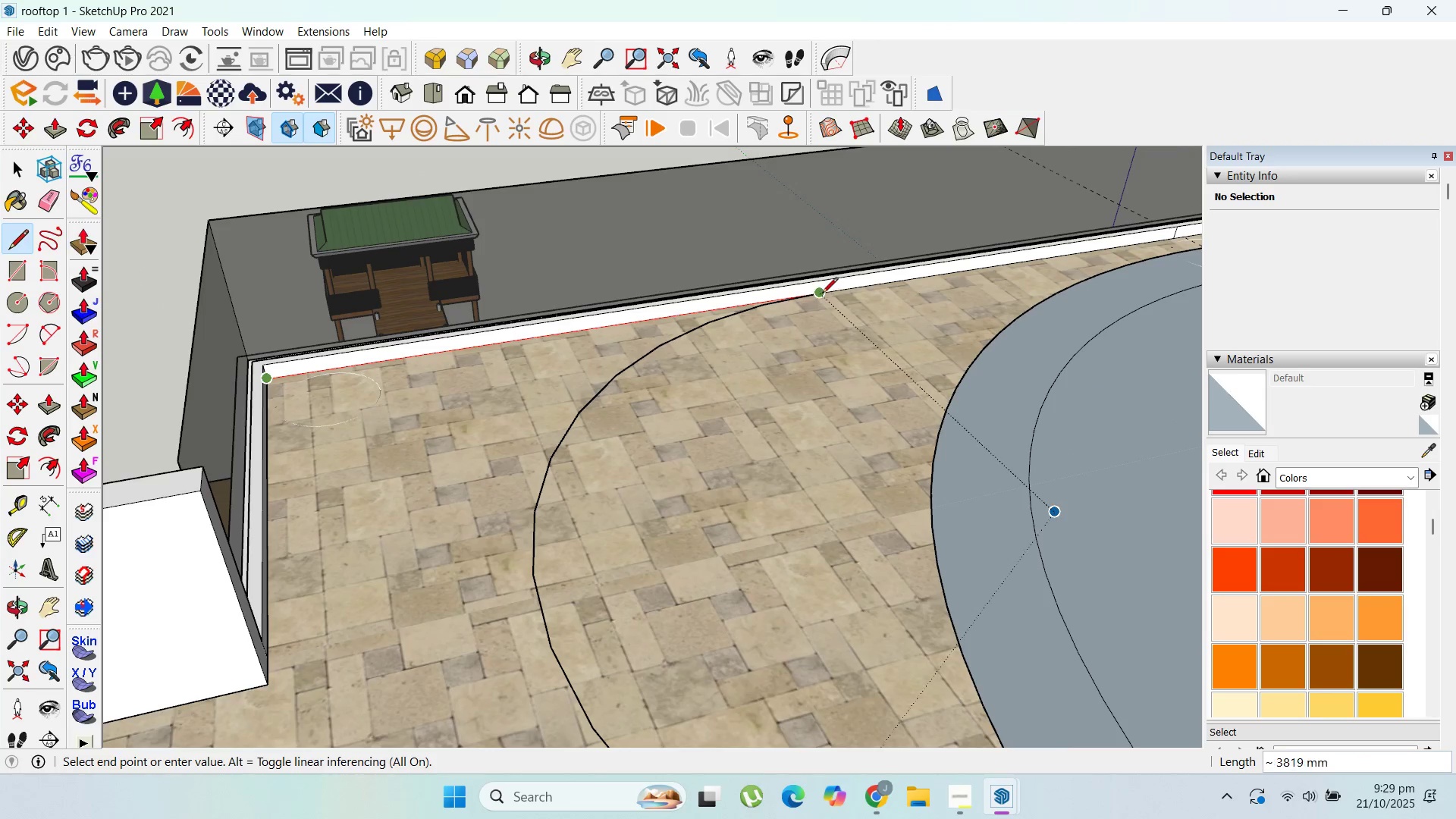 
left_click([821, 294])
 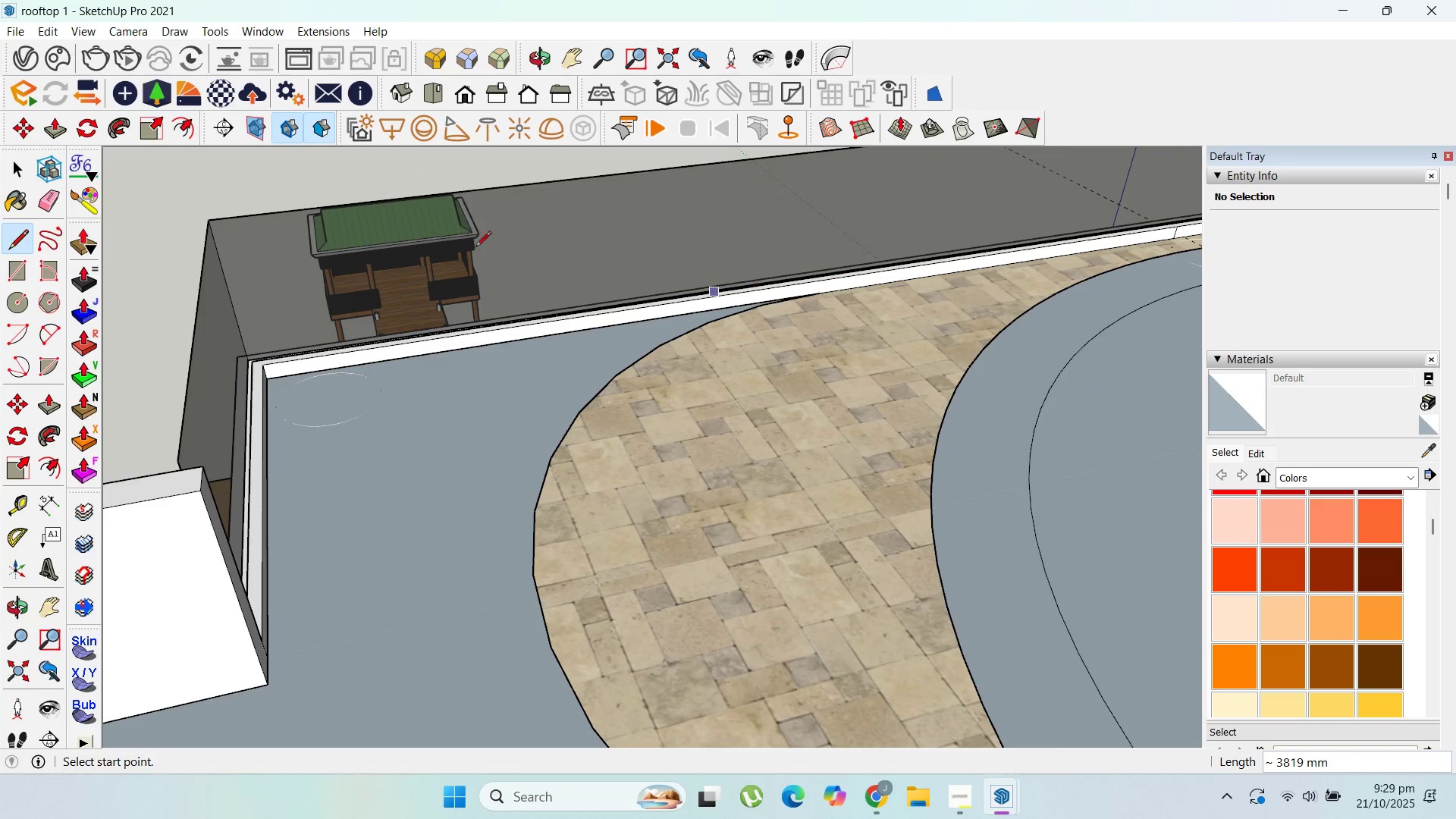 
scroll: coordinate [338, 314], scroll_direction: down, amount: 9.0
 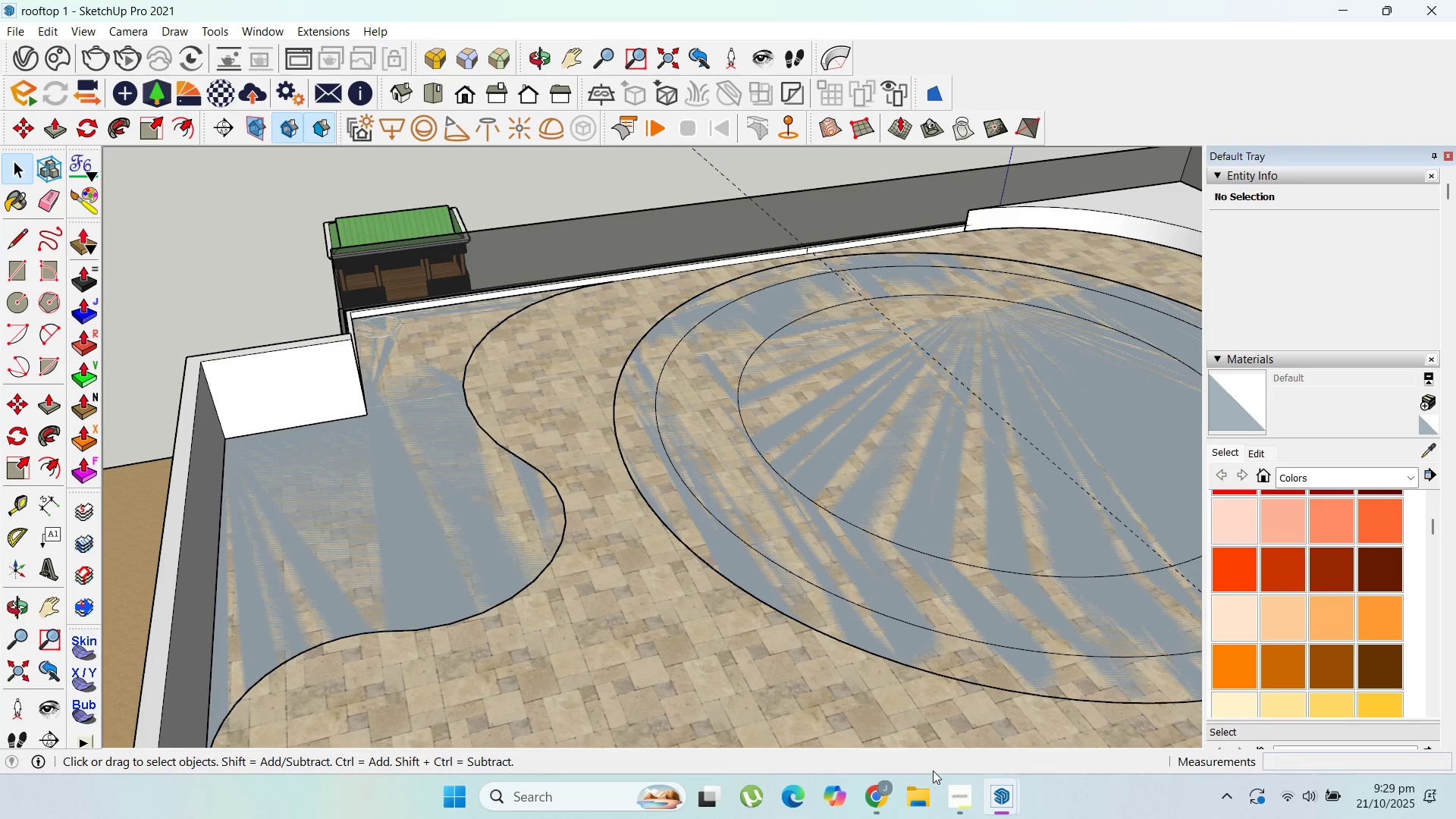 
left_click([948, 785])